 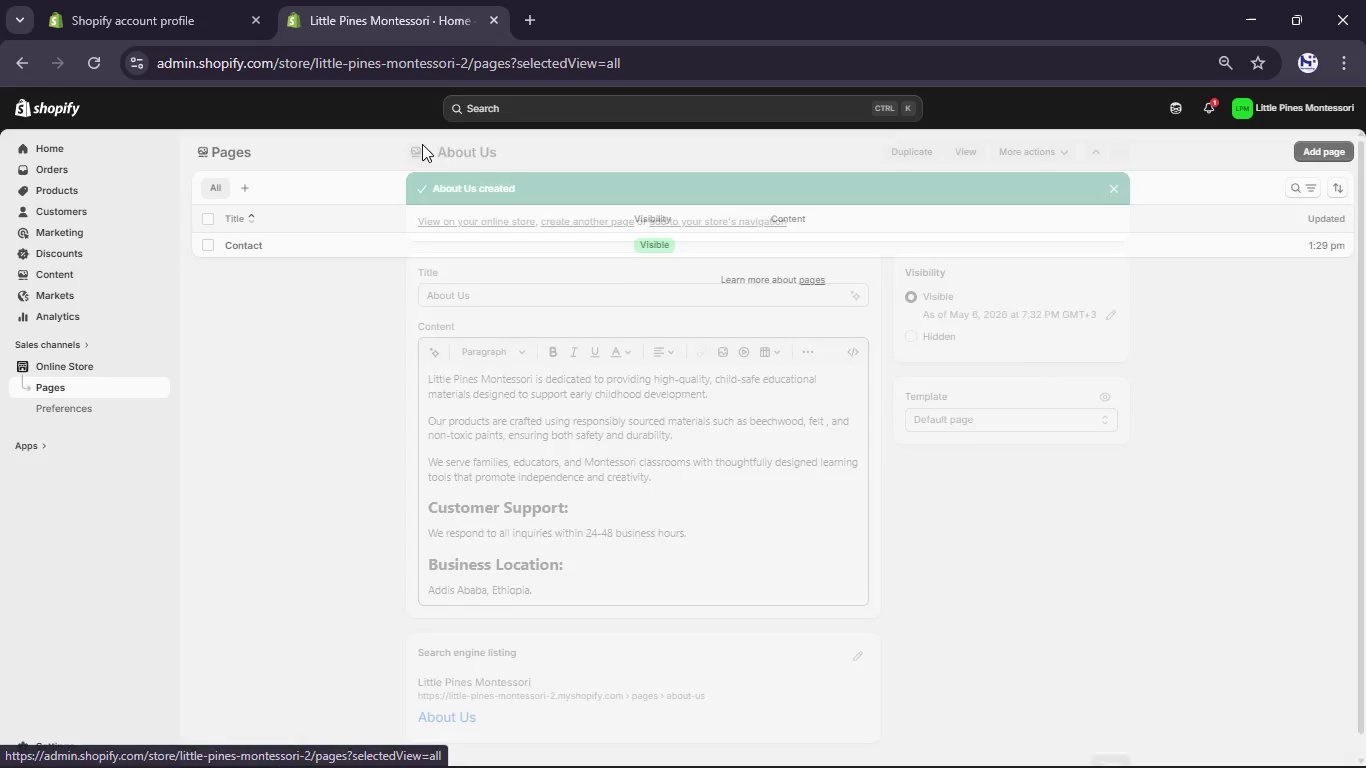 
left_click([444, 261])
 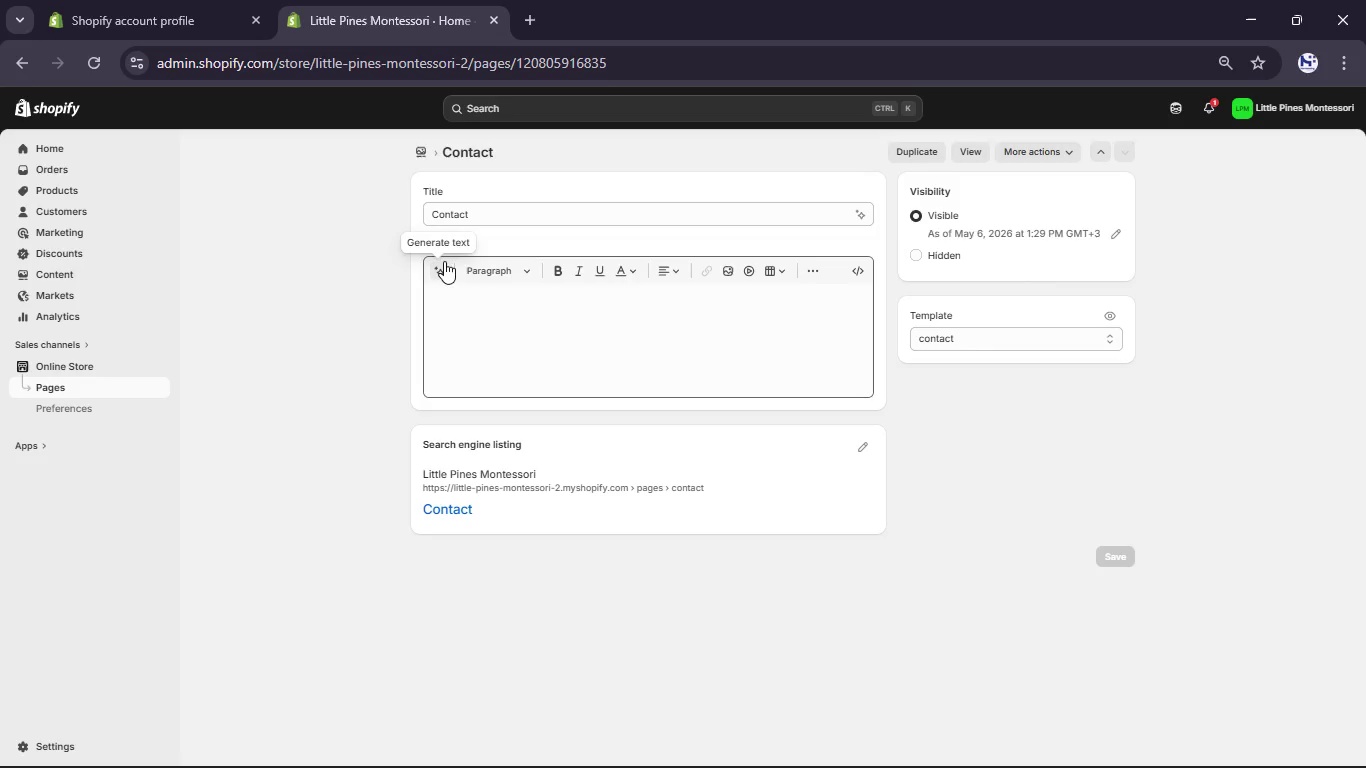 
left_click([509, 325])
 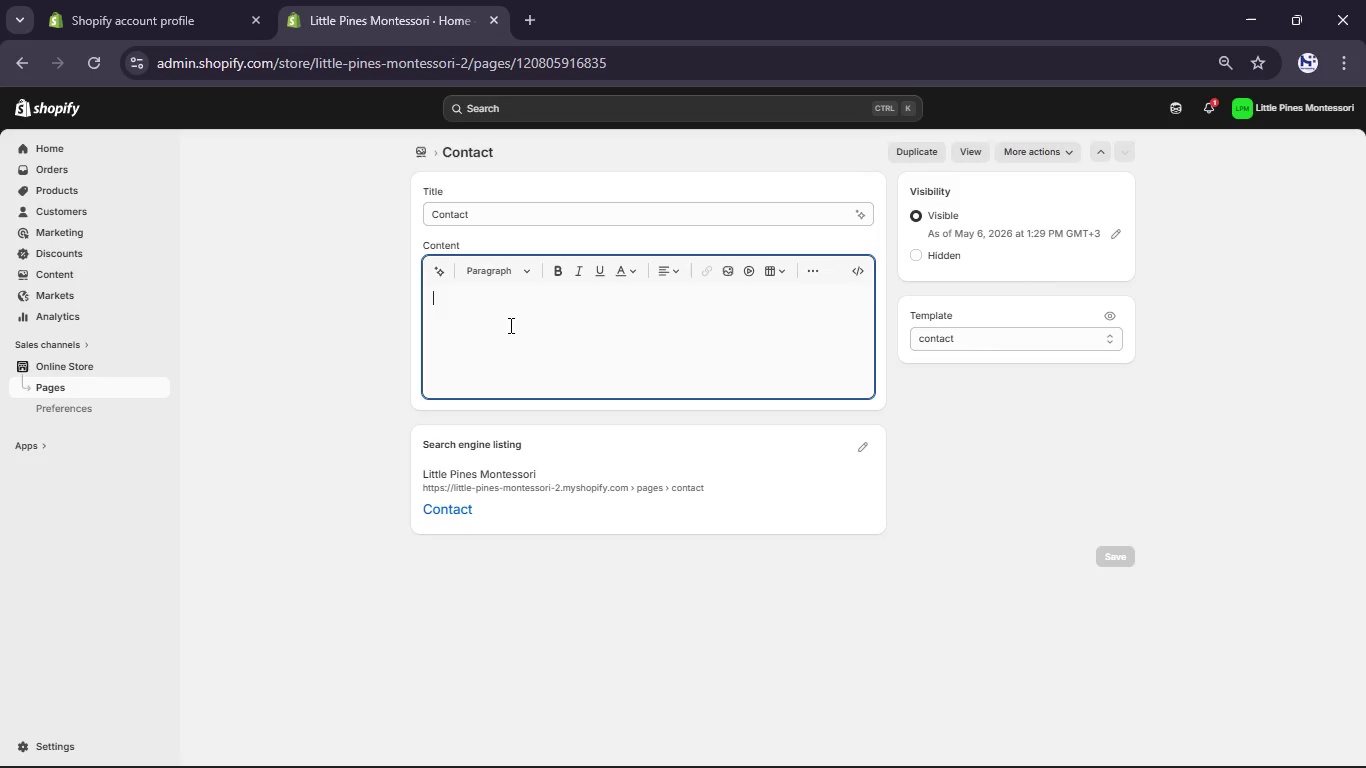 
type(Contatc Us)
 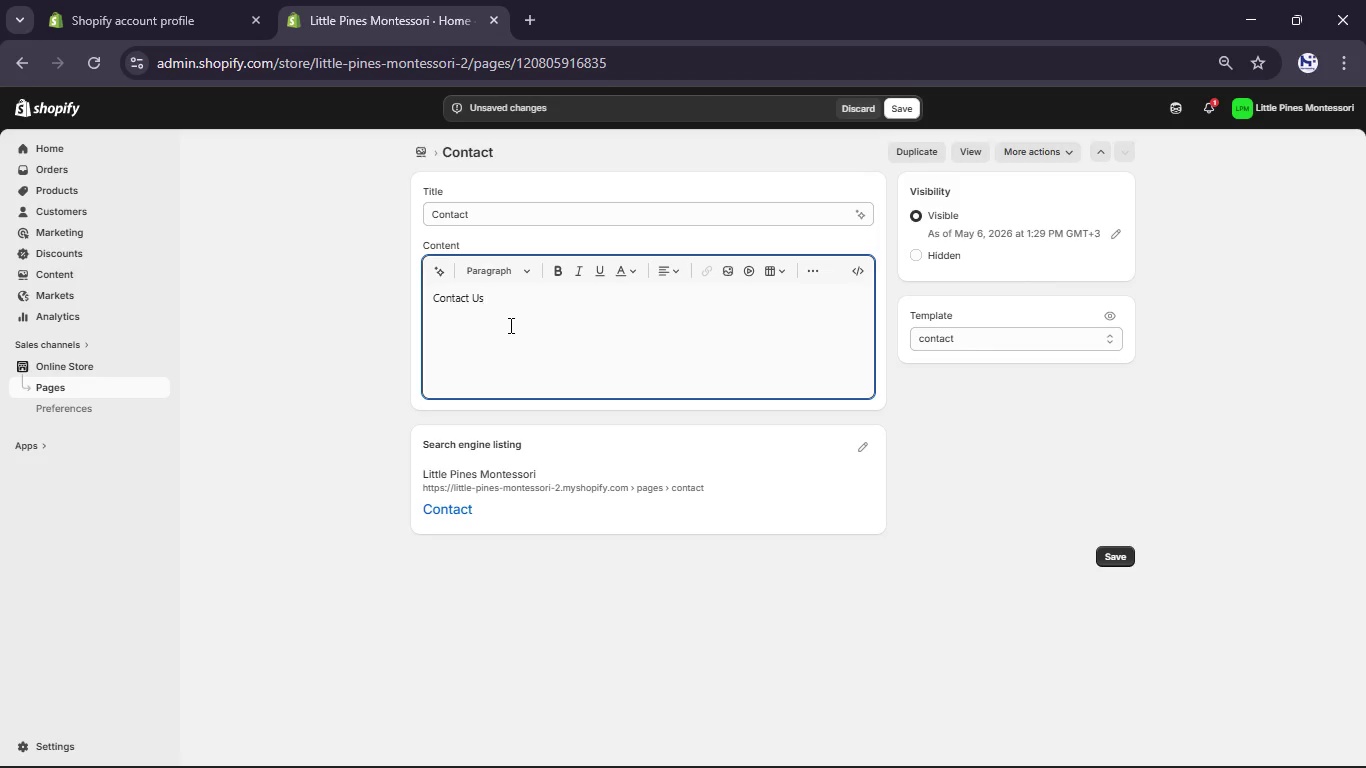 
key(Enter)
 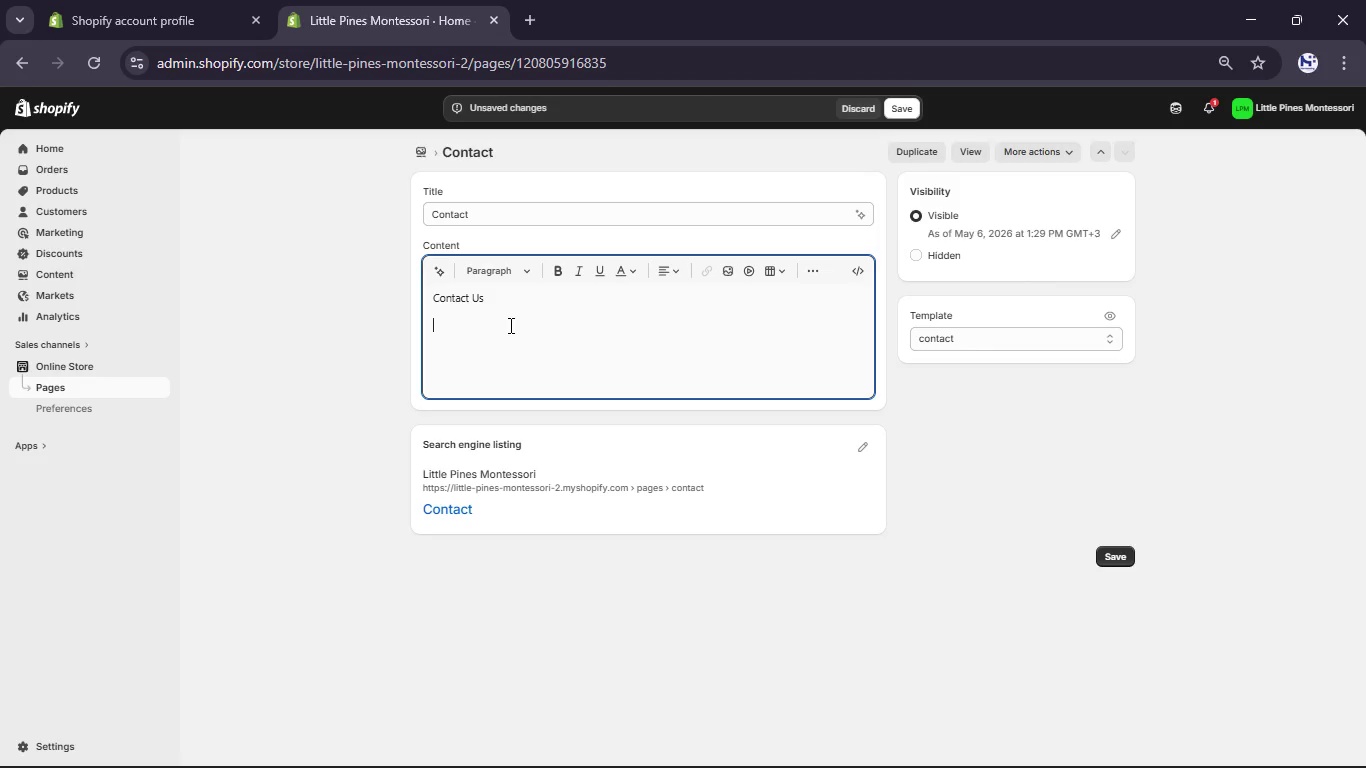 
hold_key(key=ShiftLeft, duration=0.31)
 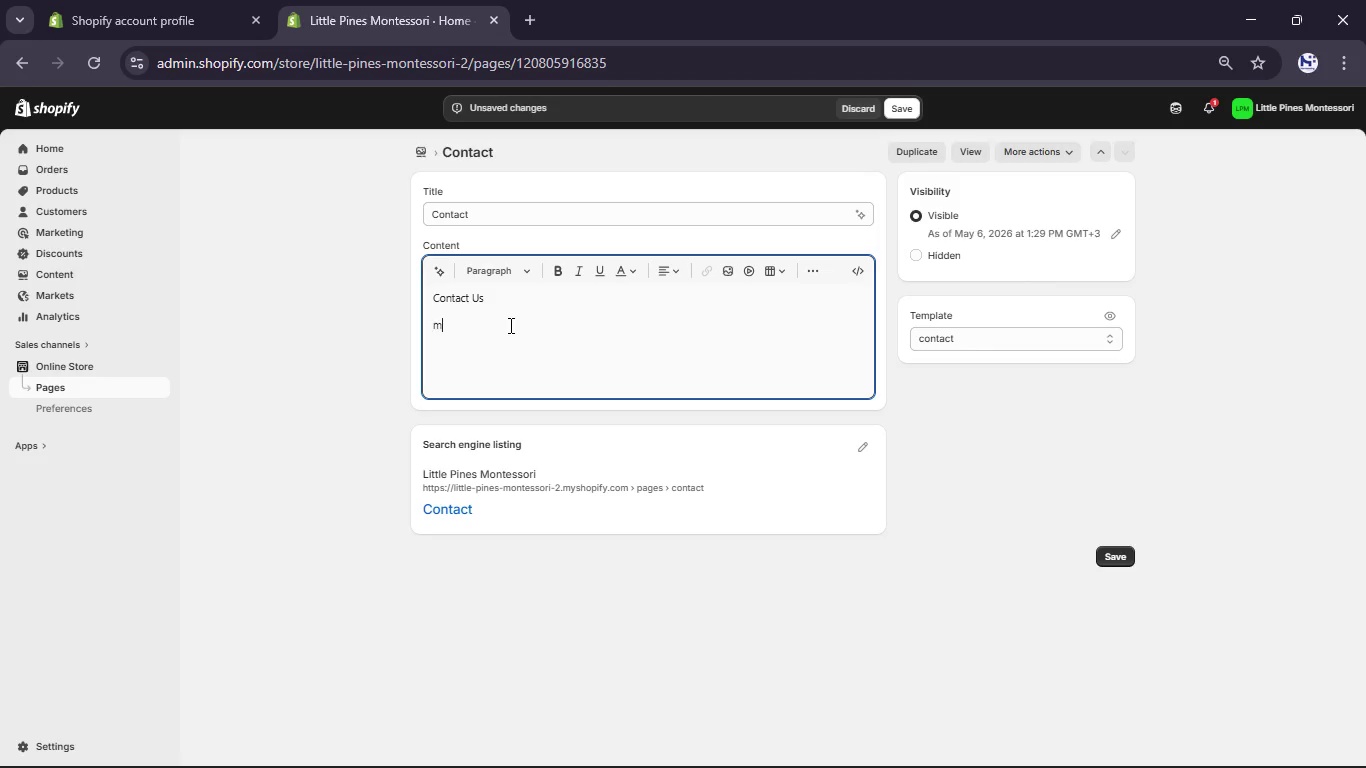 
type(m)
key(Backspace)
type(EMil:)
key(Backspace)
key(Backspace)
key(Backspace)
key(Backspace)
type(mail: )
 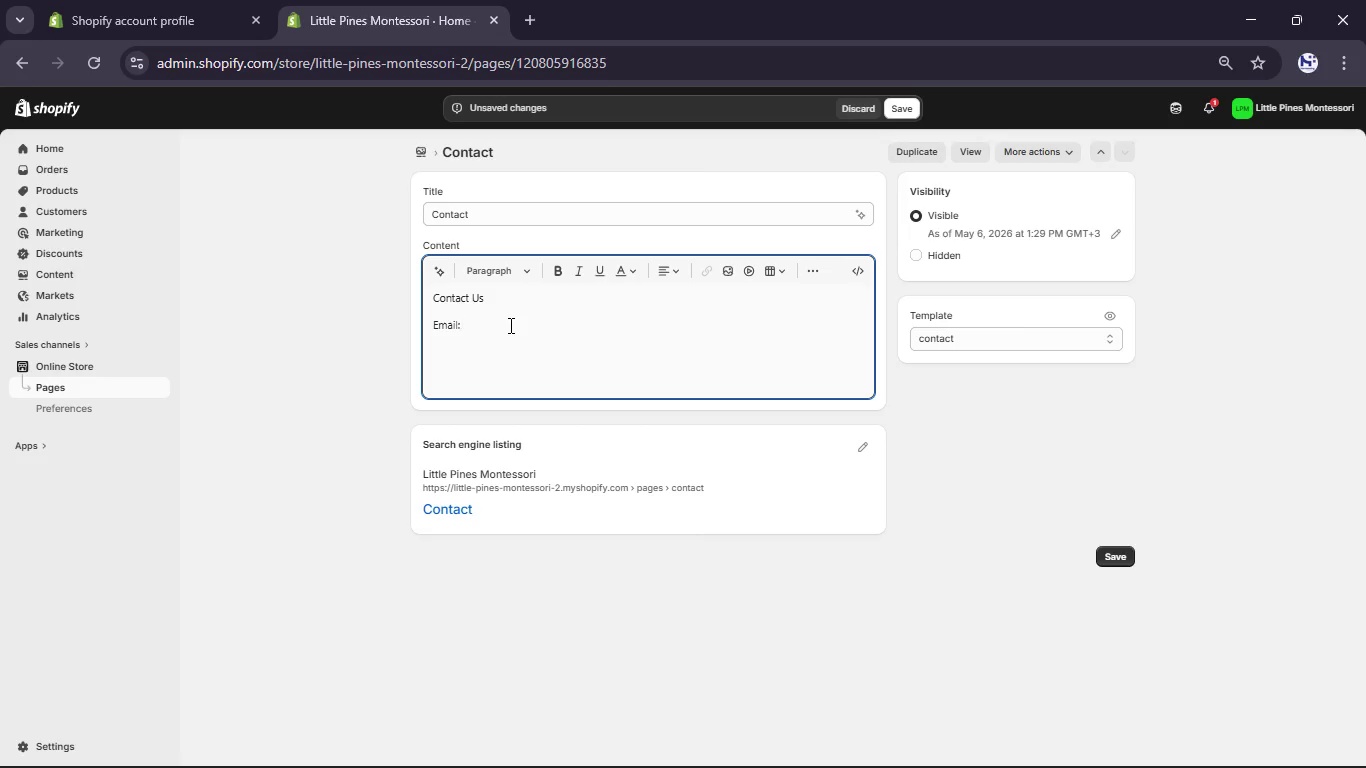 
key(Meta+MetaLeft)
 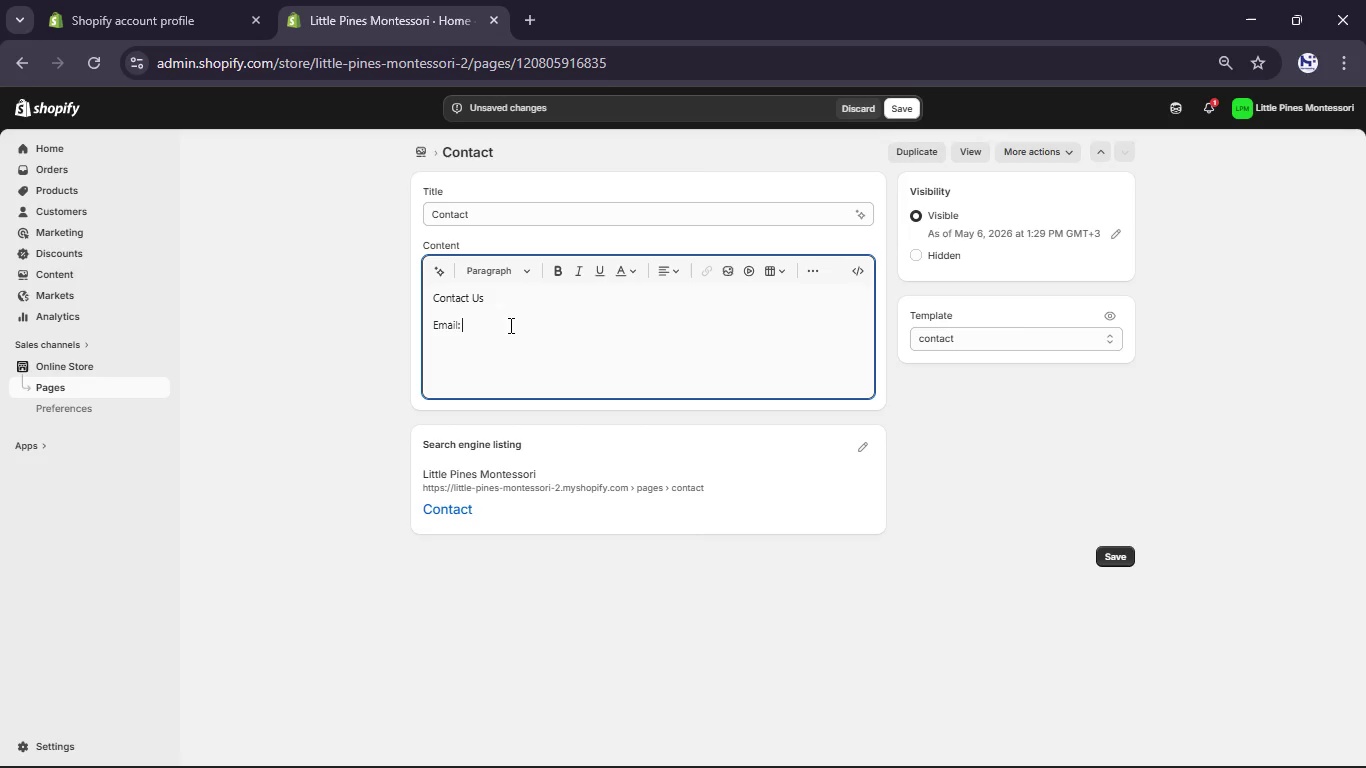 
key(Meta+V)
 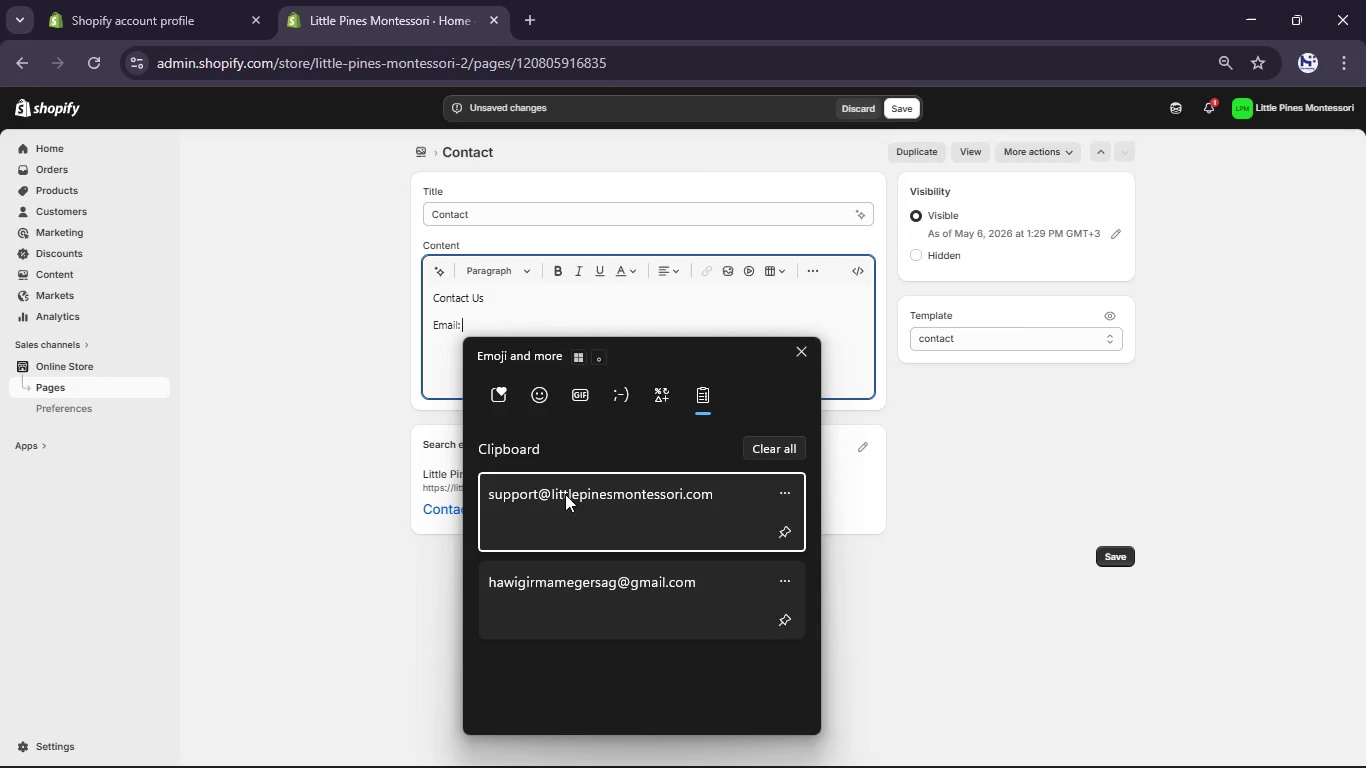 
left_click([566, 499])
 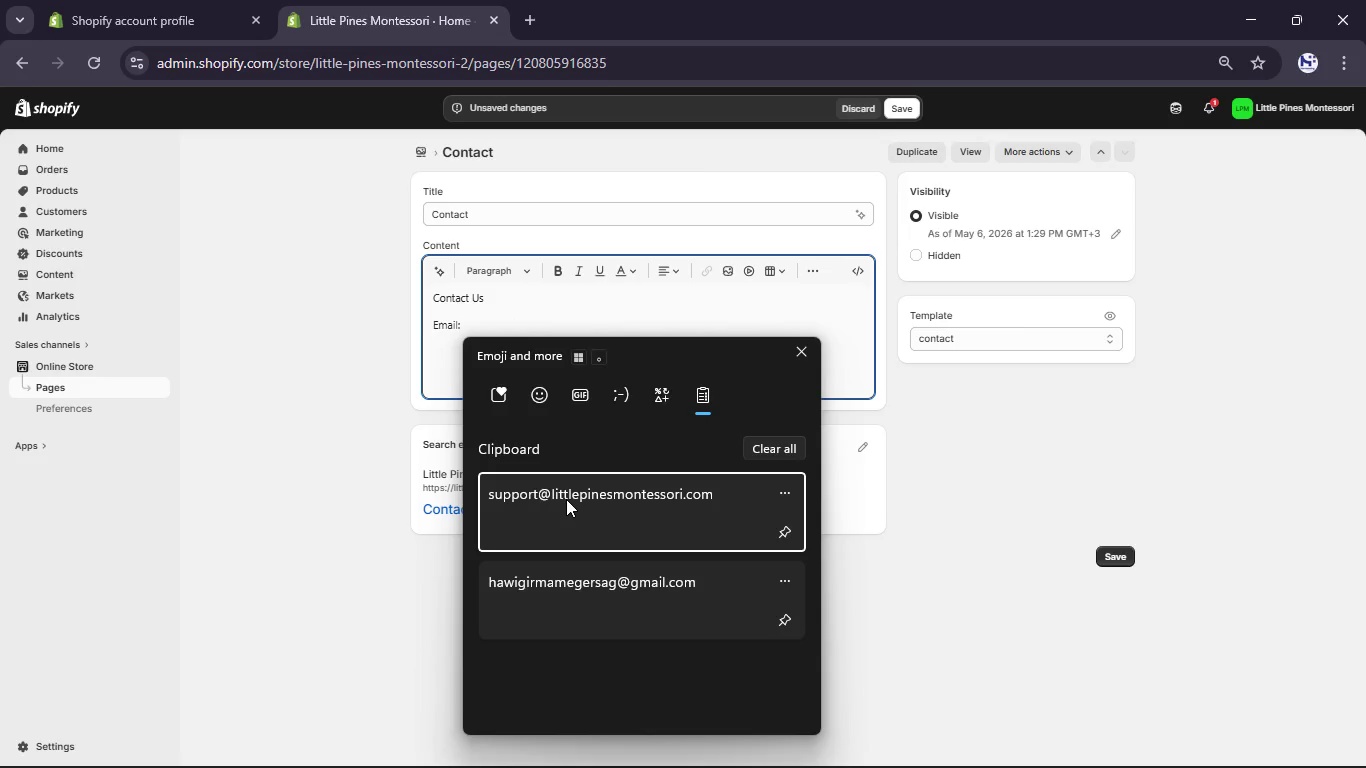 
key(Control+ControlLeft)
 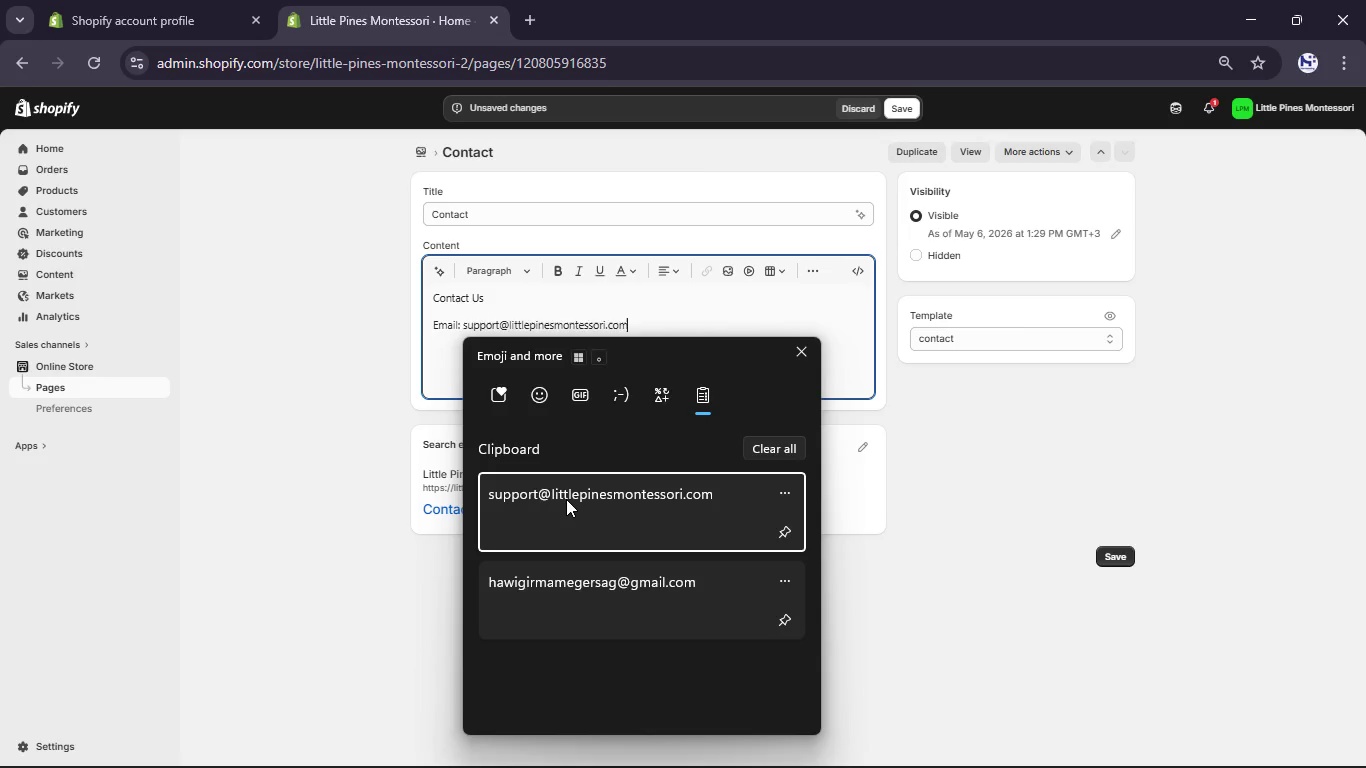 
key(Control+V)
 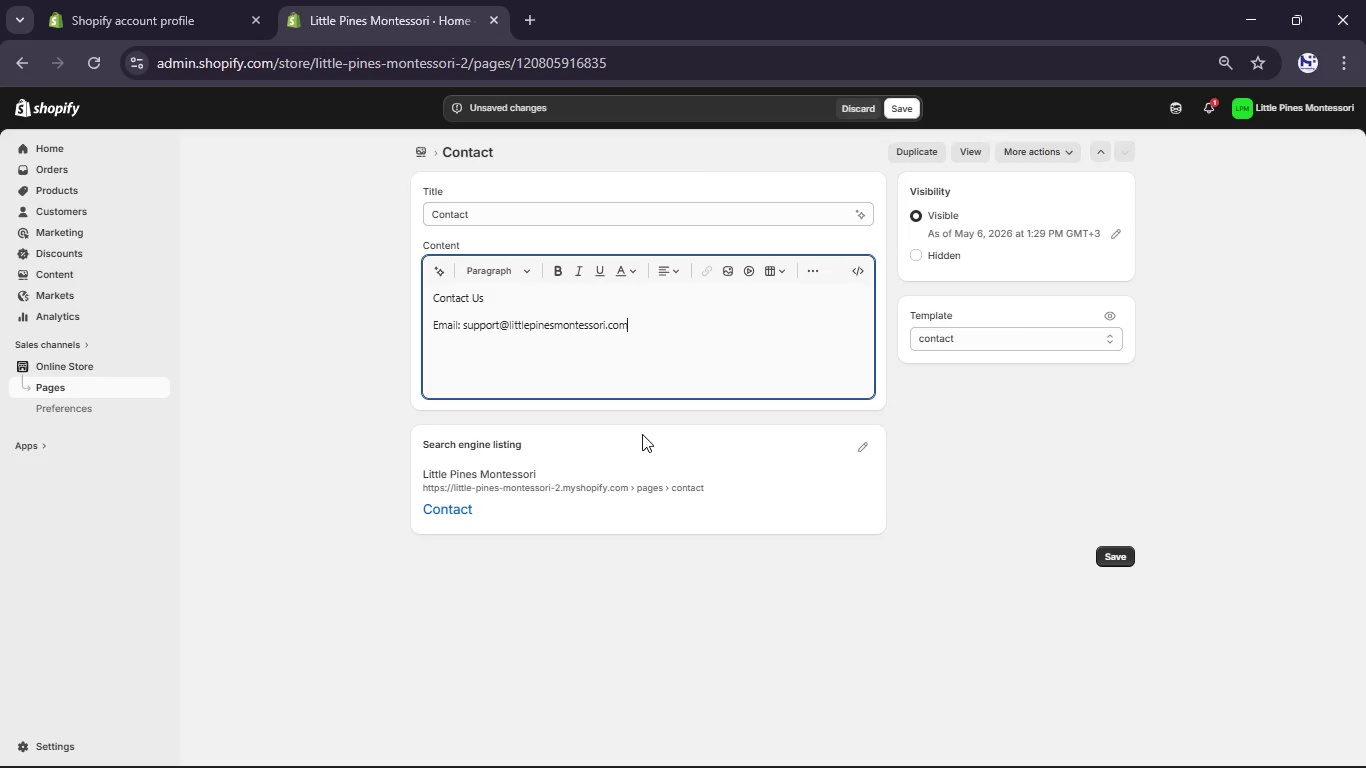 
key(Enter)
 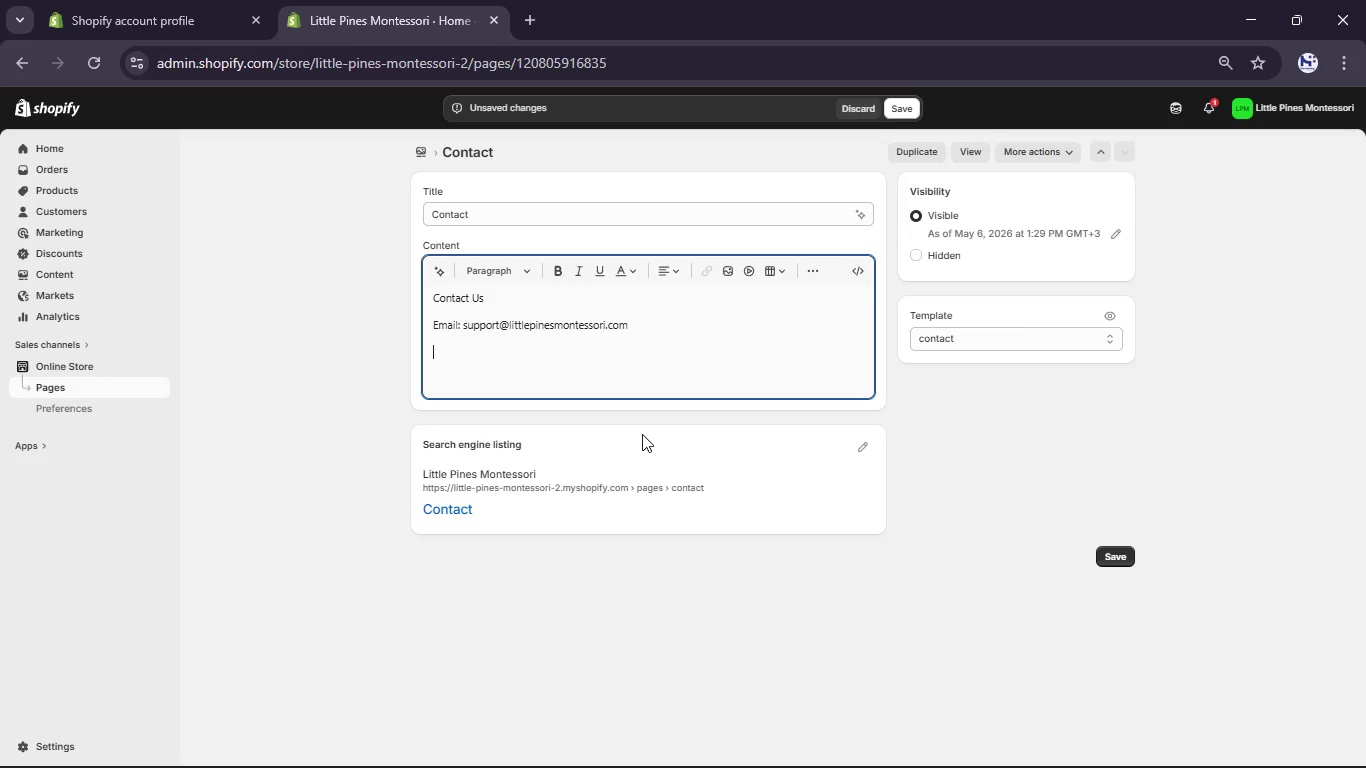 
key(Control+P)
 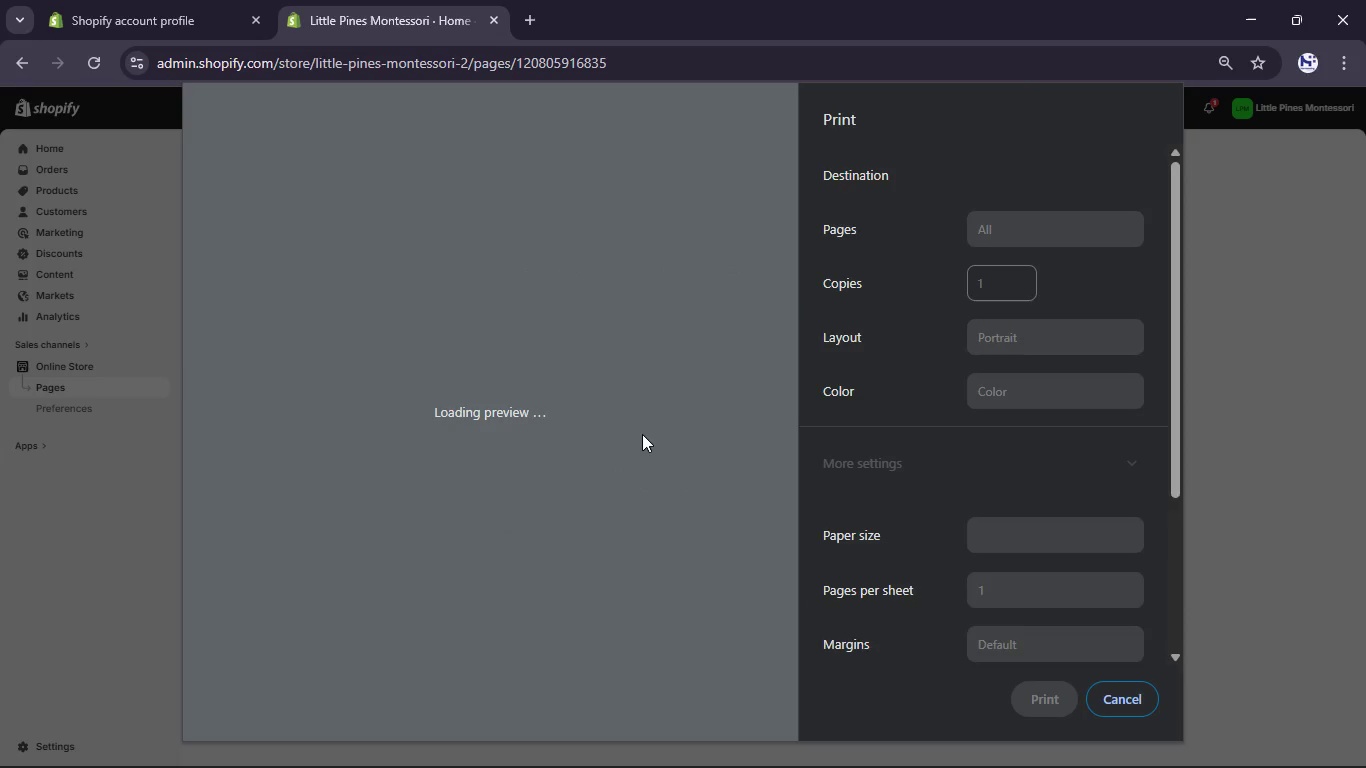 
type(ho)
 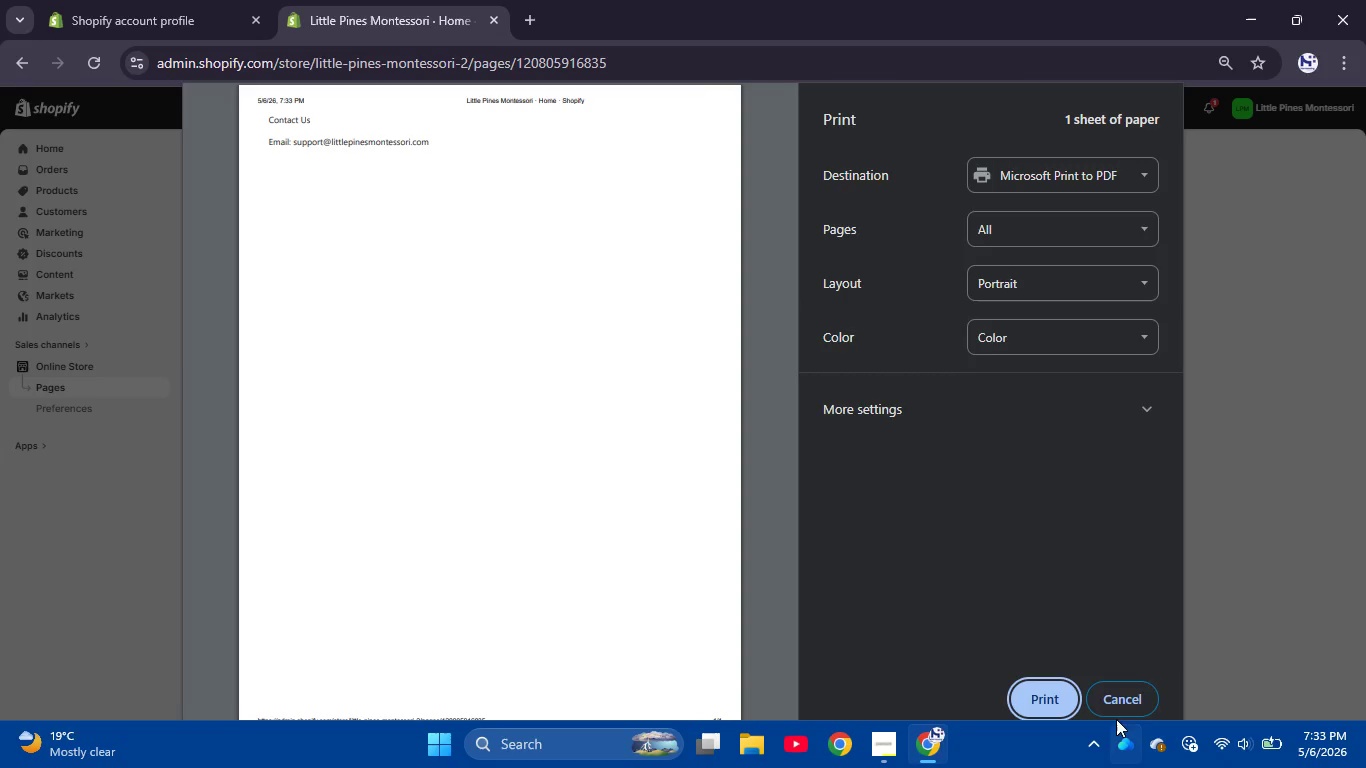 
left_click([1108, 698])
 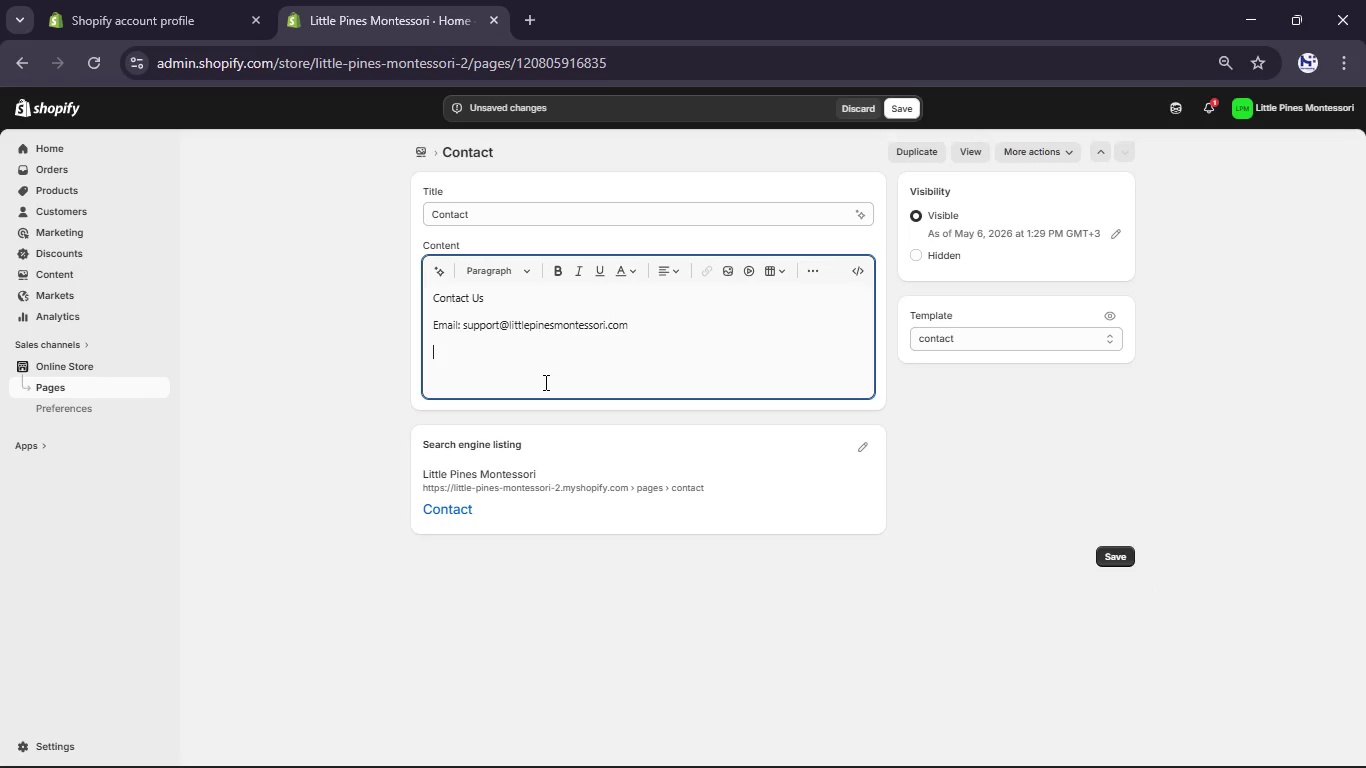 
type(Phone: +251996981777)
 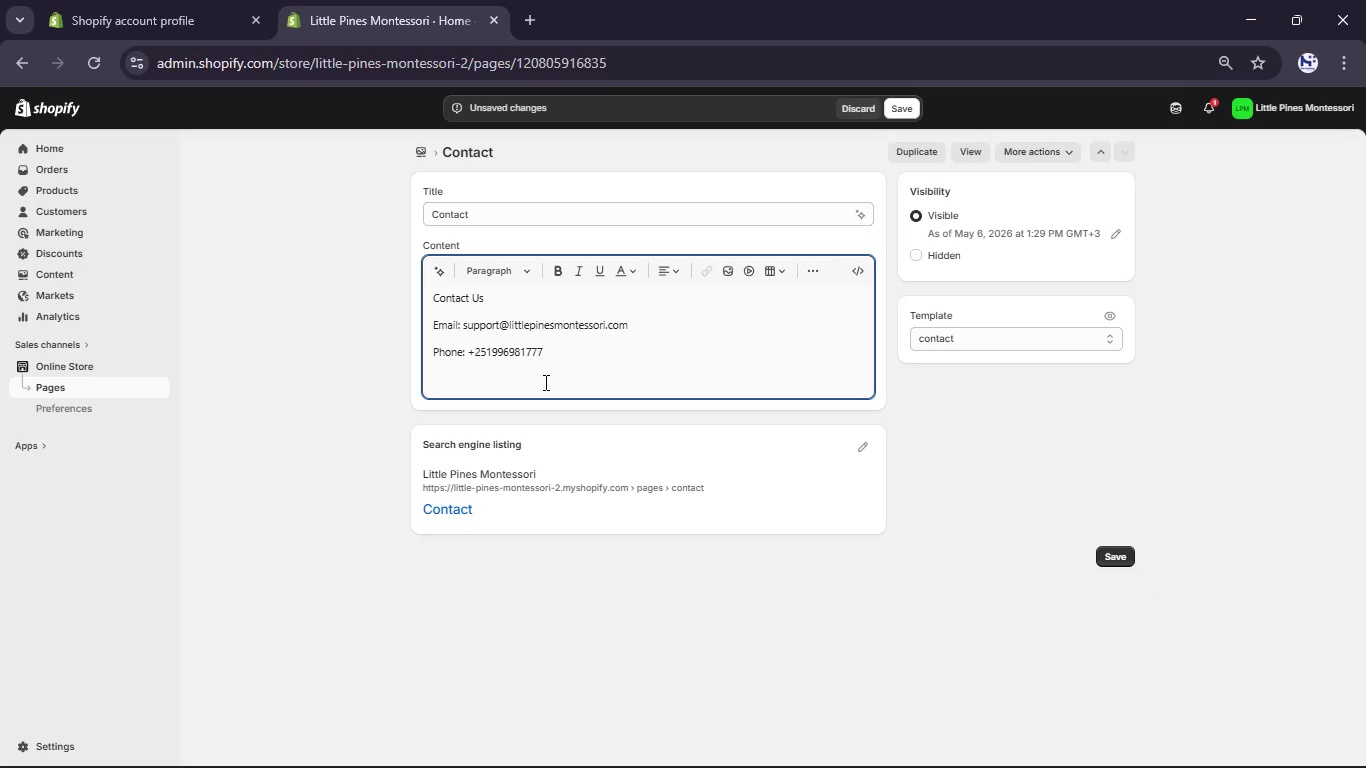 
key(Enter)
 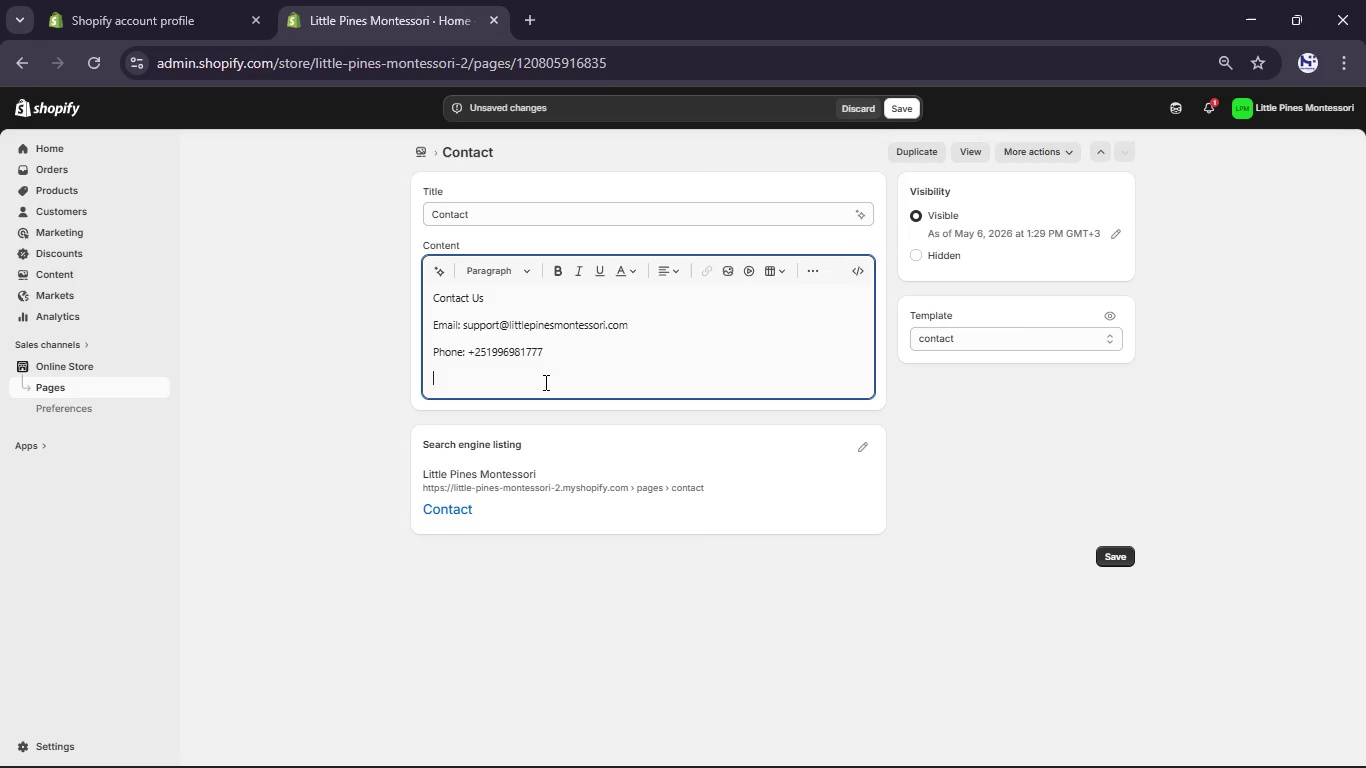 
wait(5.59)
 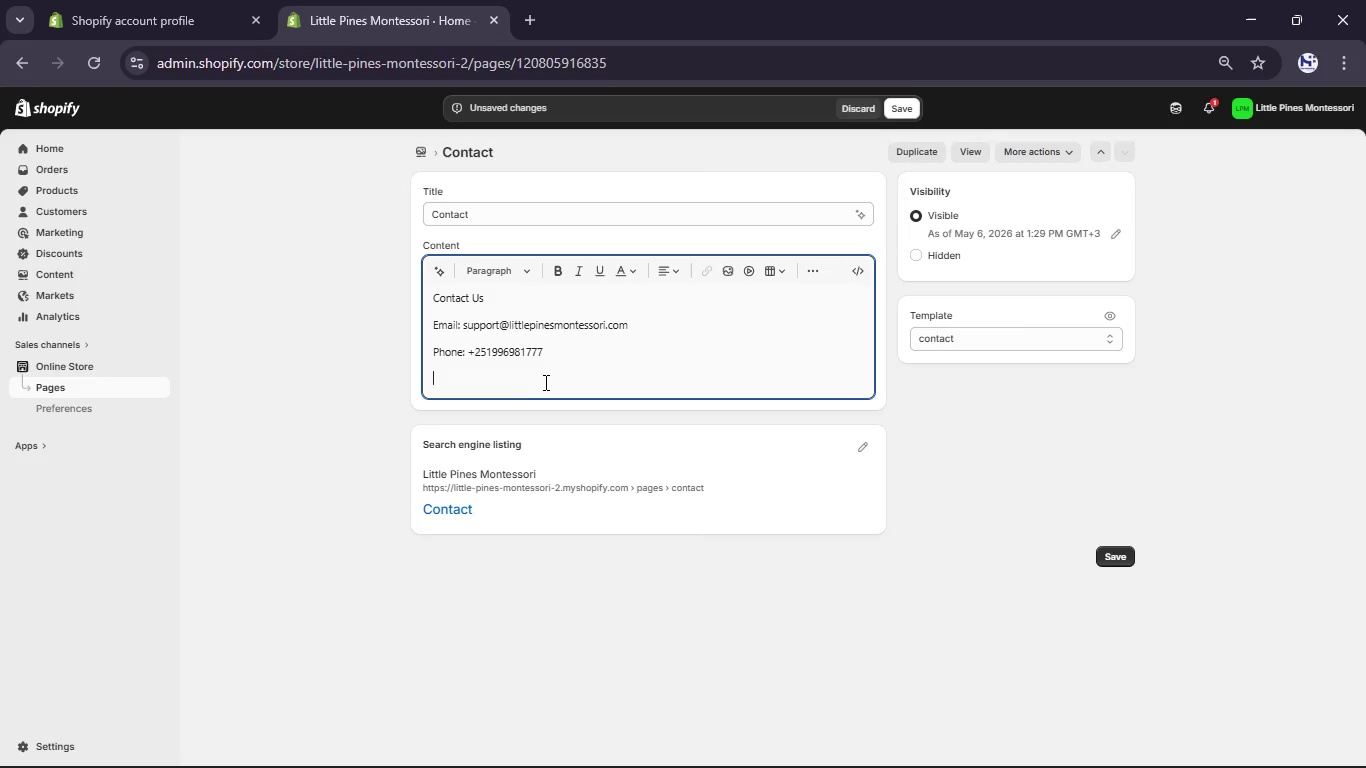 
type(Business Address:)
 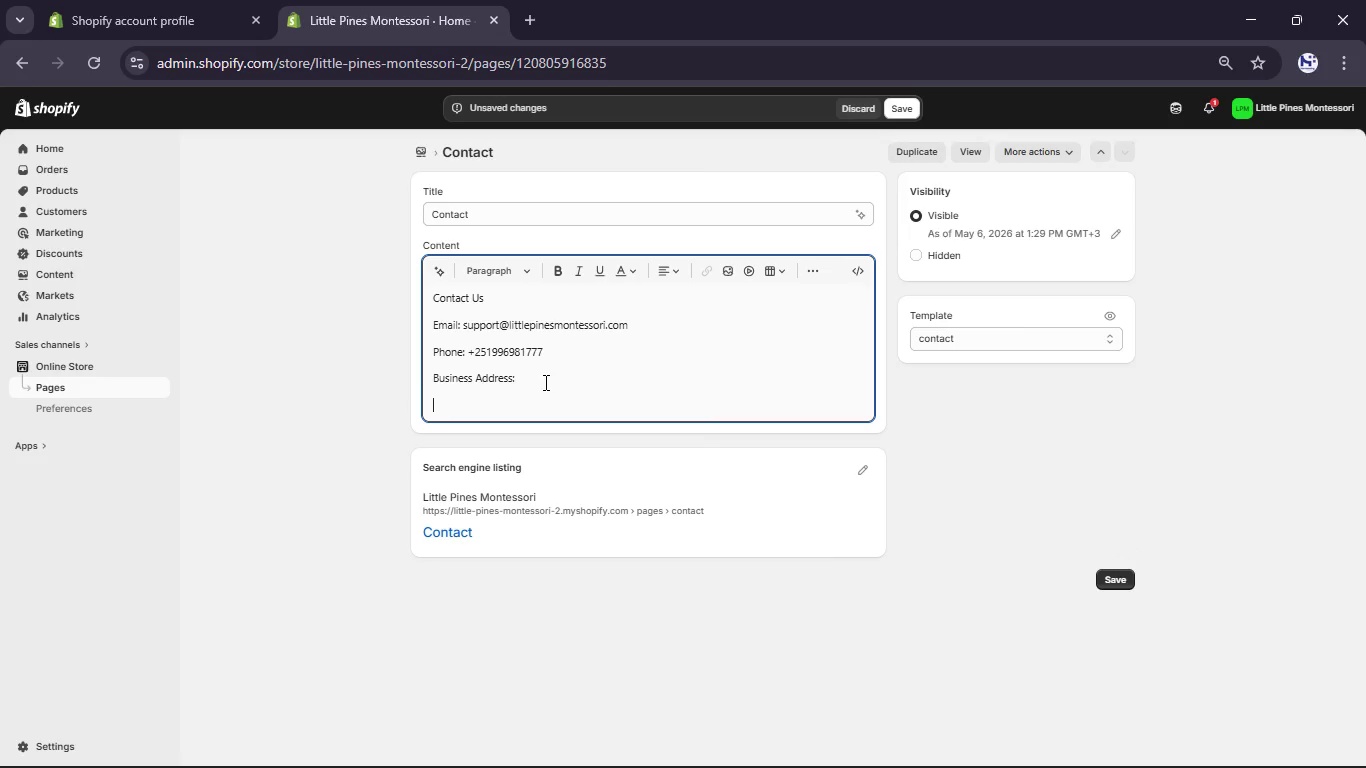 
 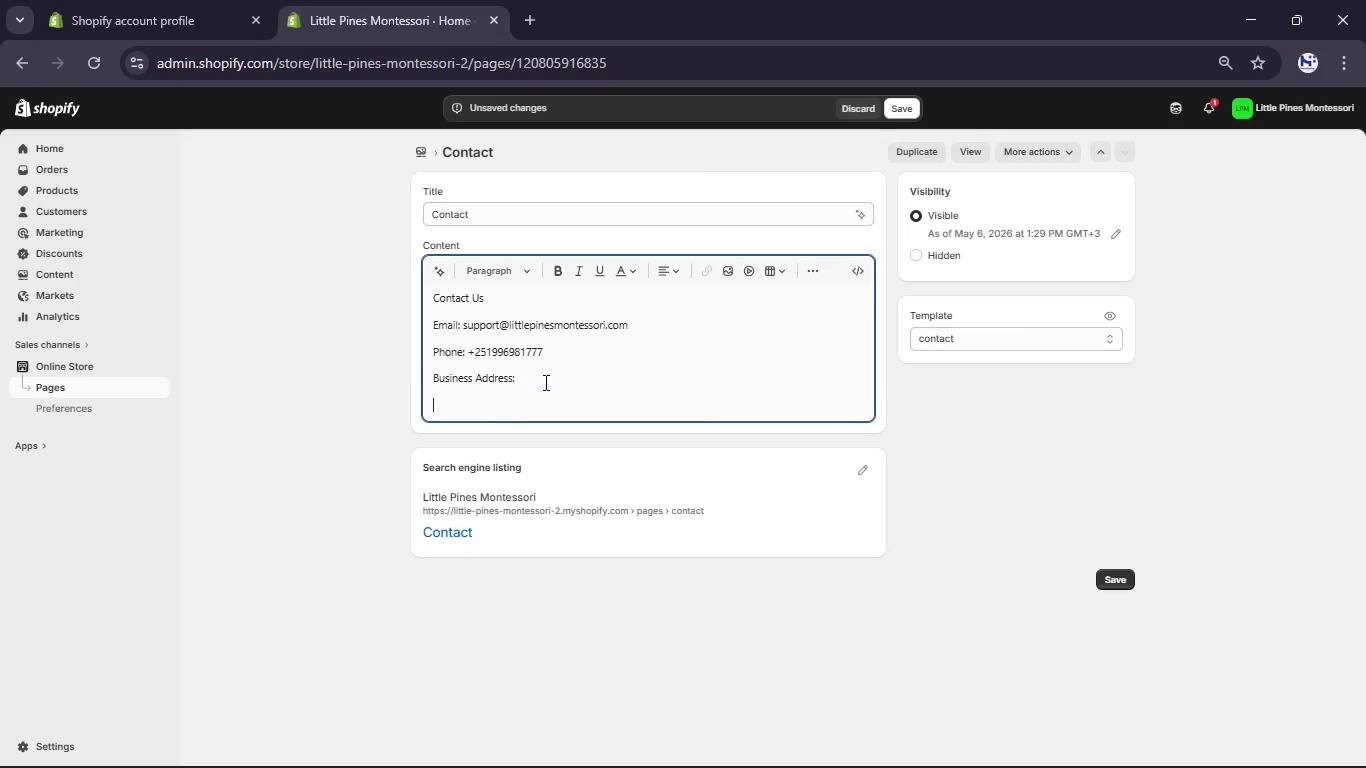 
key(Enter)
 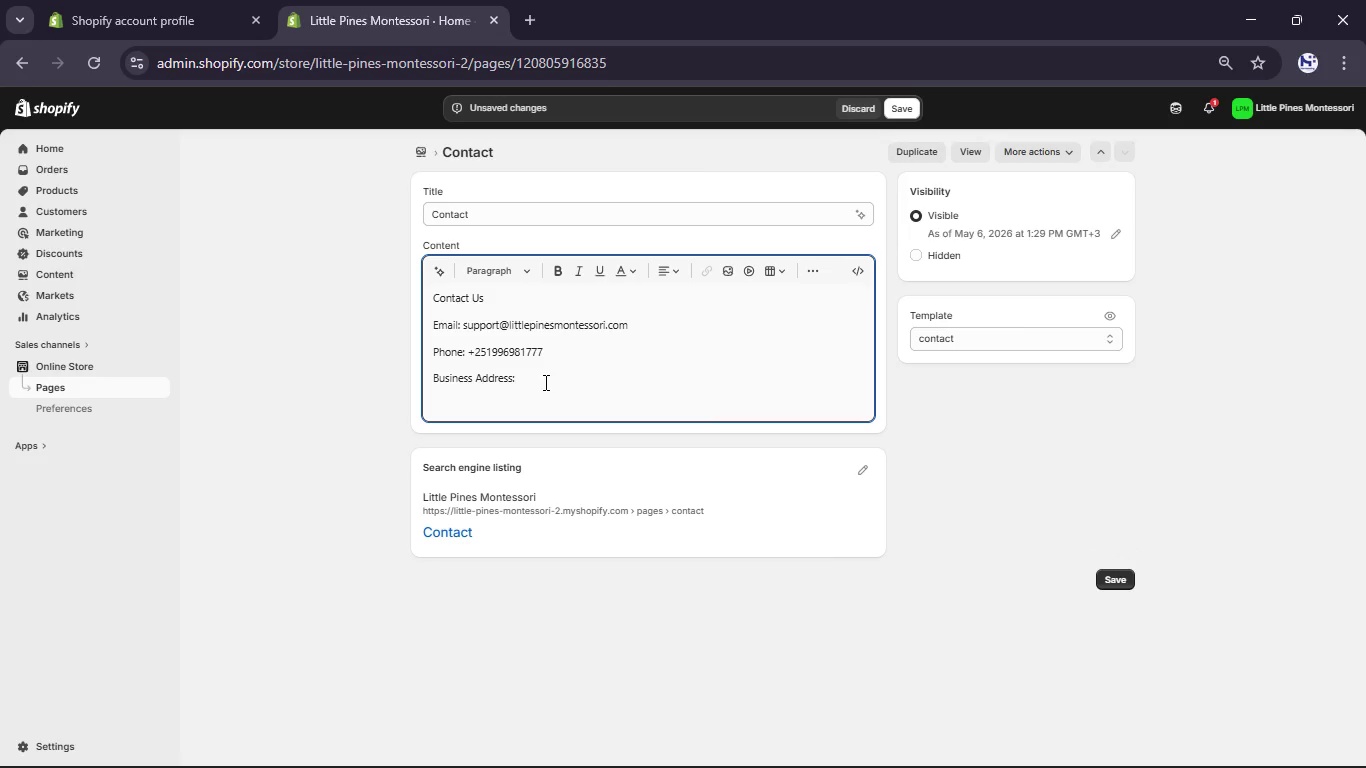 
type(123 Maple)
 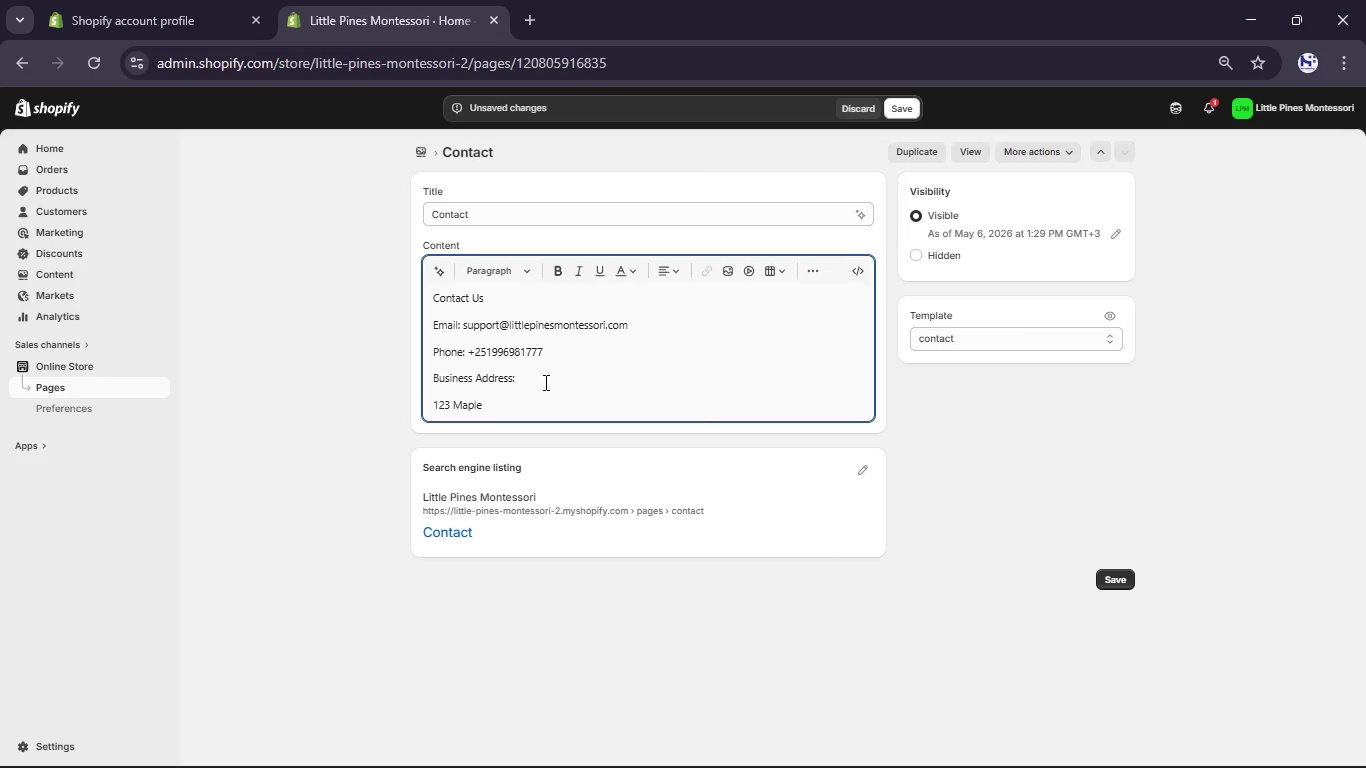 
wait(6.67)
 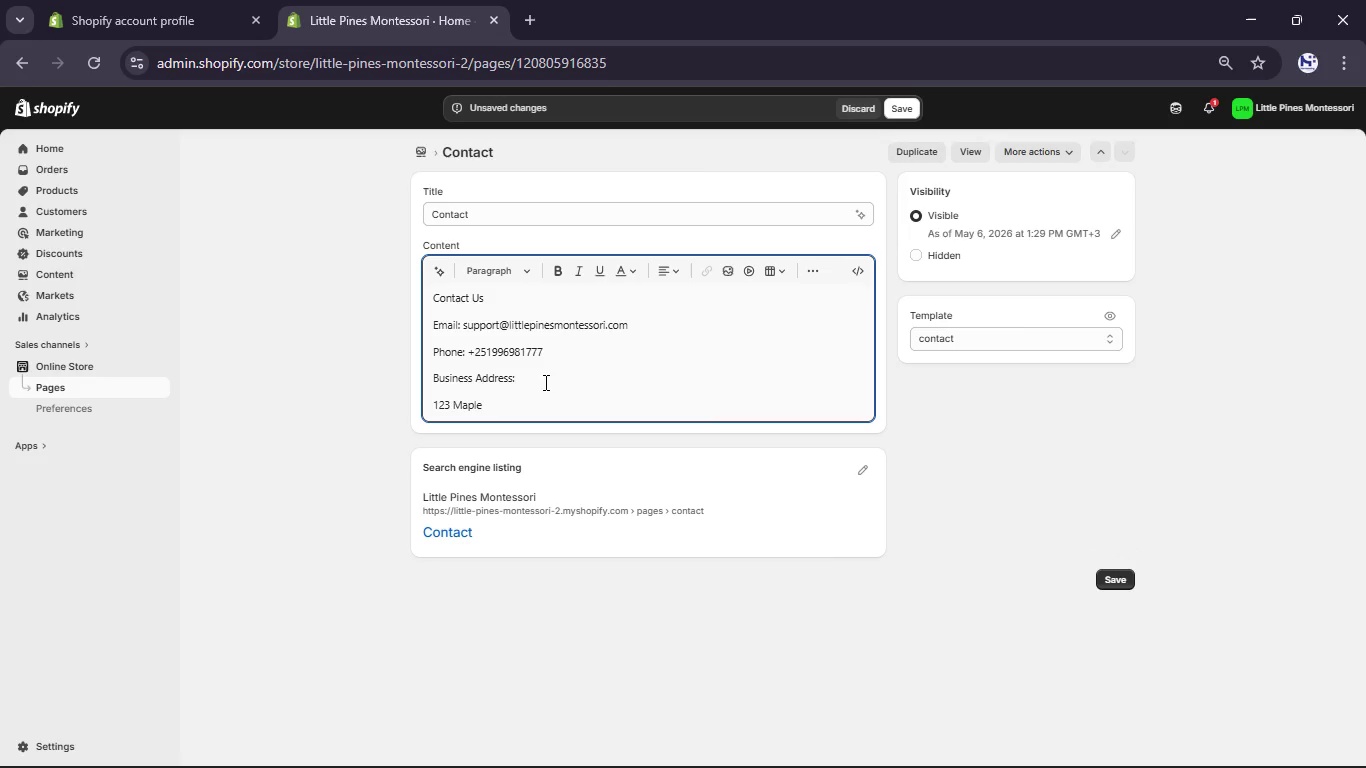 
type( Groe Lane )
 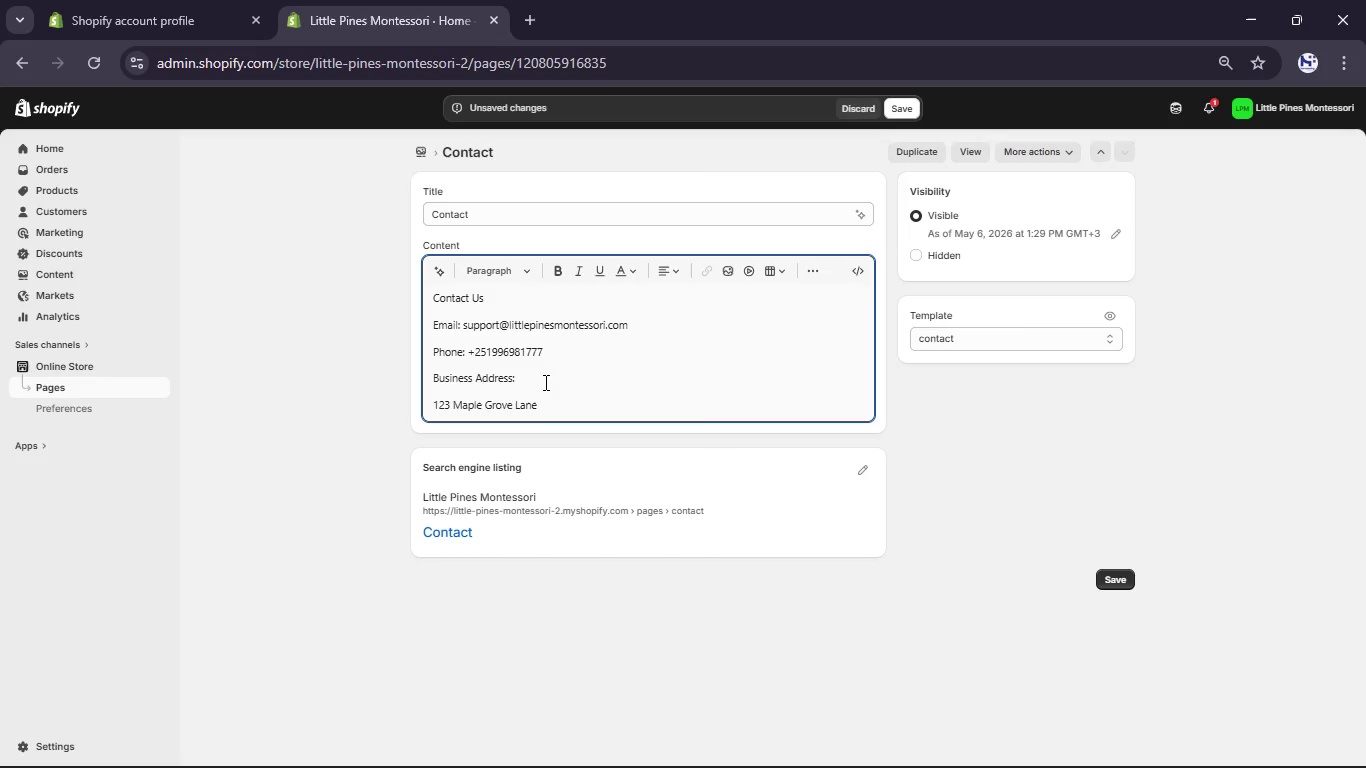 
hold_key(key=V, duration=0.33)
 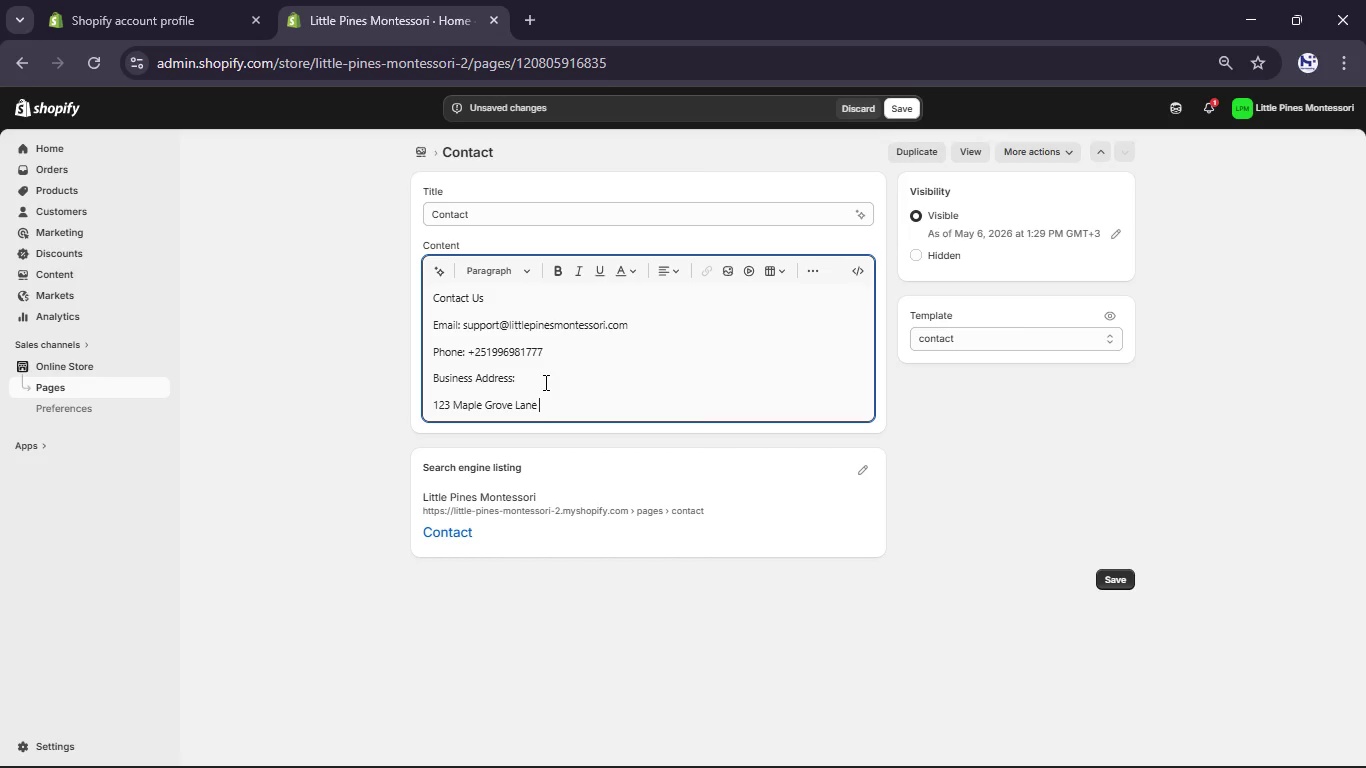 
hold_key(key=ShiftLeft, duration=0.45)
 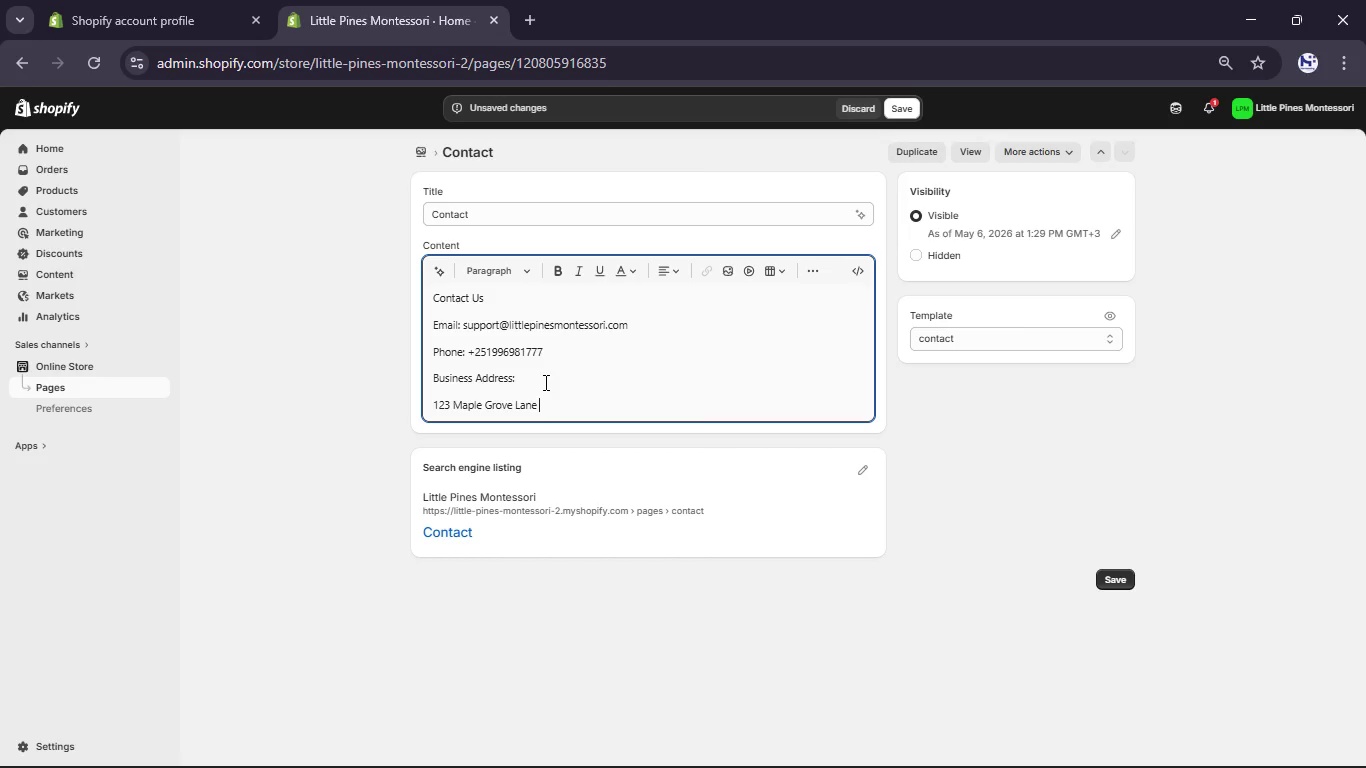 
key(Enter)
 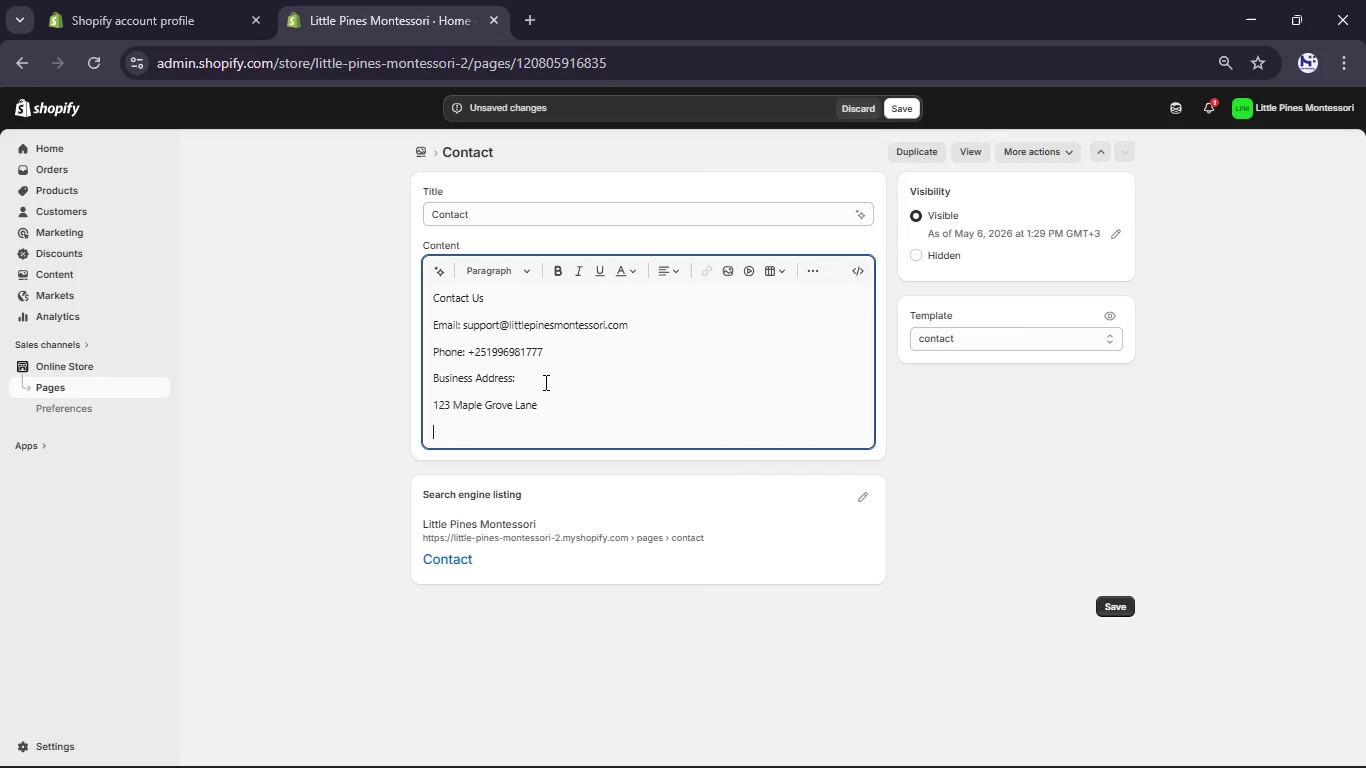 
type(Portland, OR 97205 )
 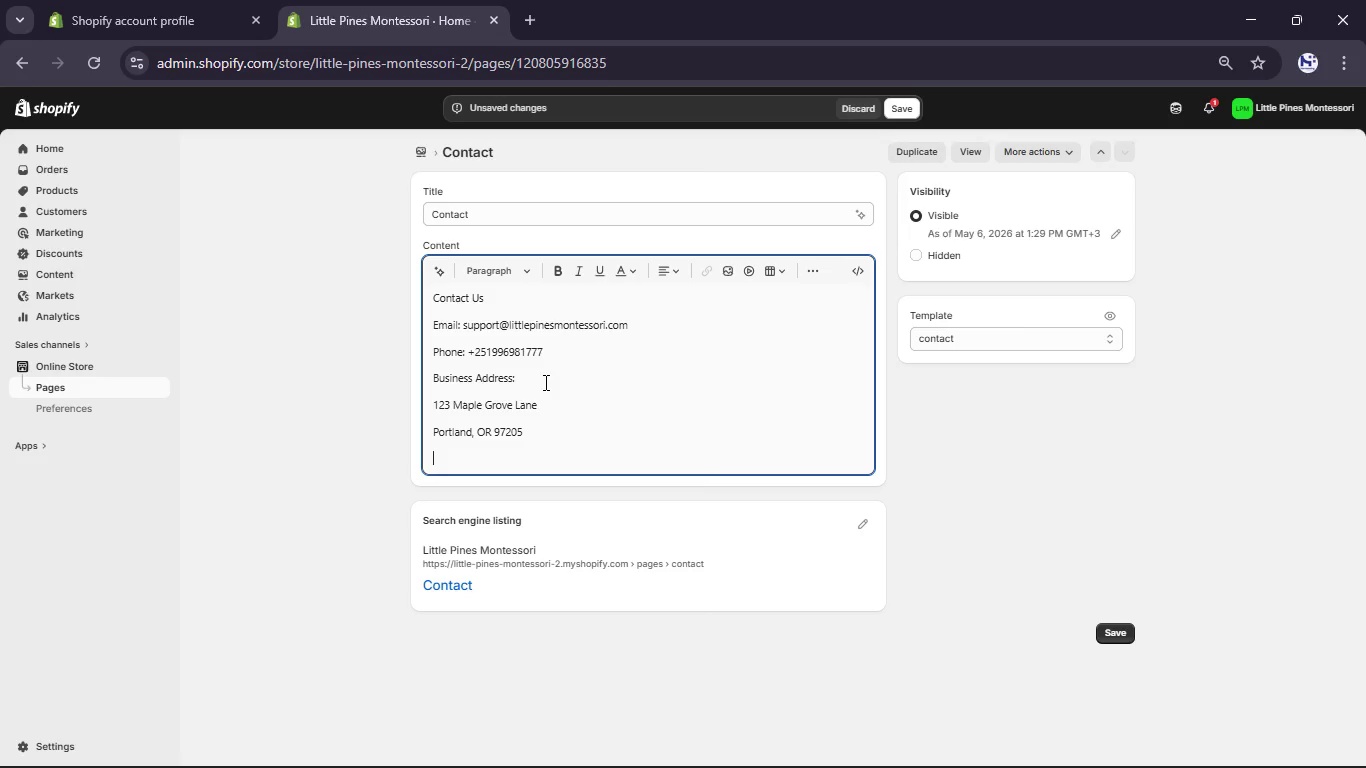 
 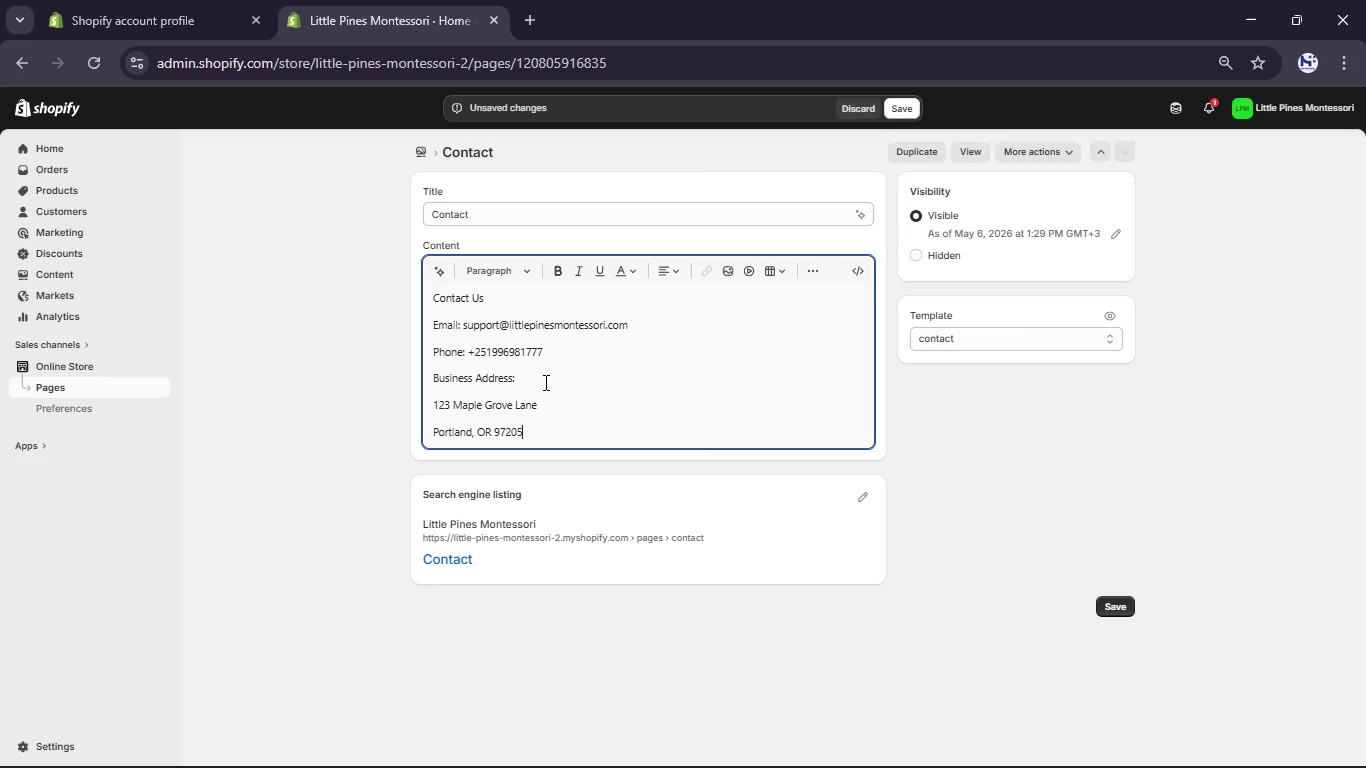 
key(Enter)
 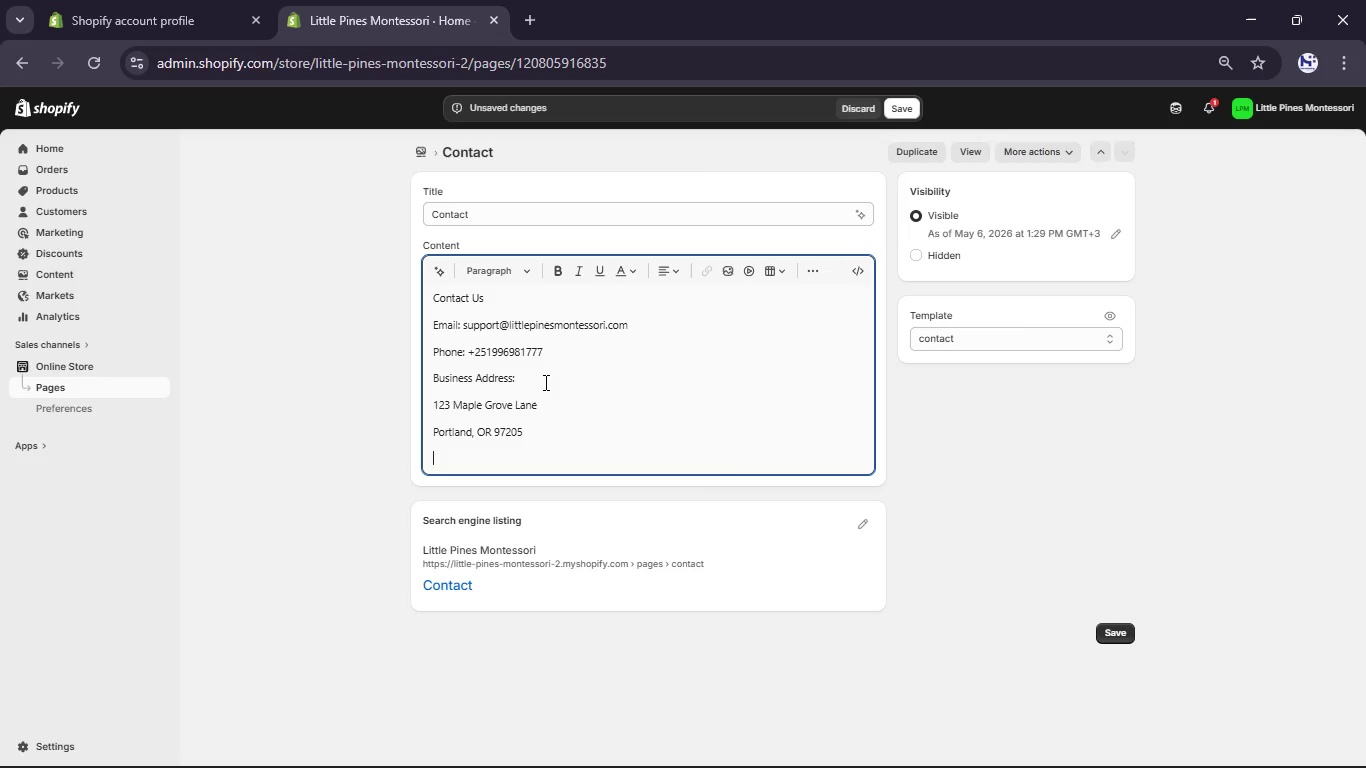 
type(United)
 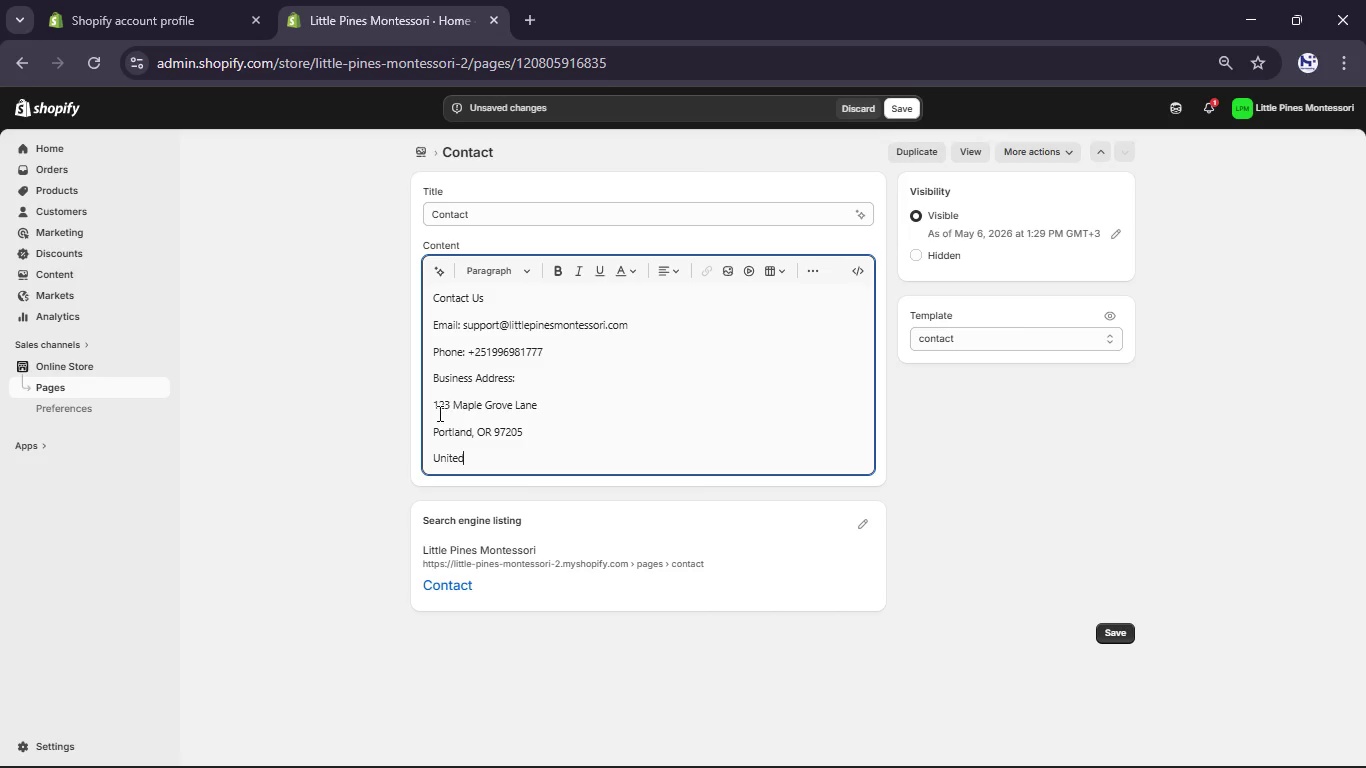 
left_click([435, 428])
 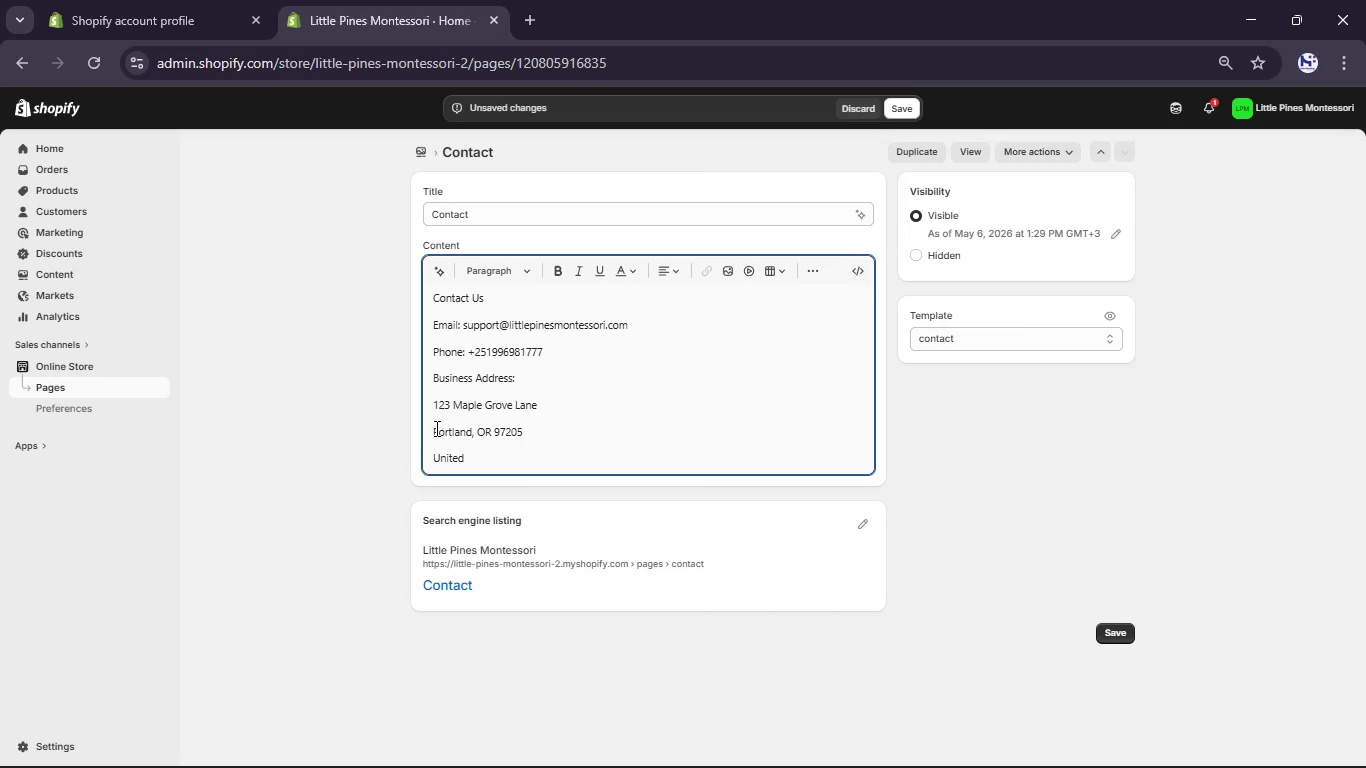 
key(Backspace)
 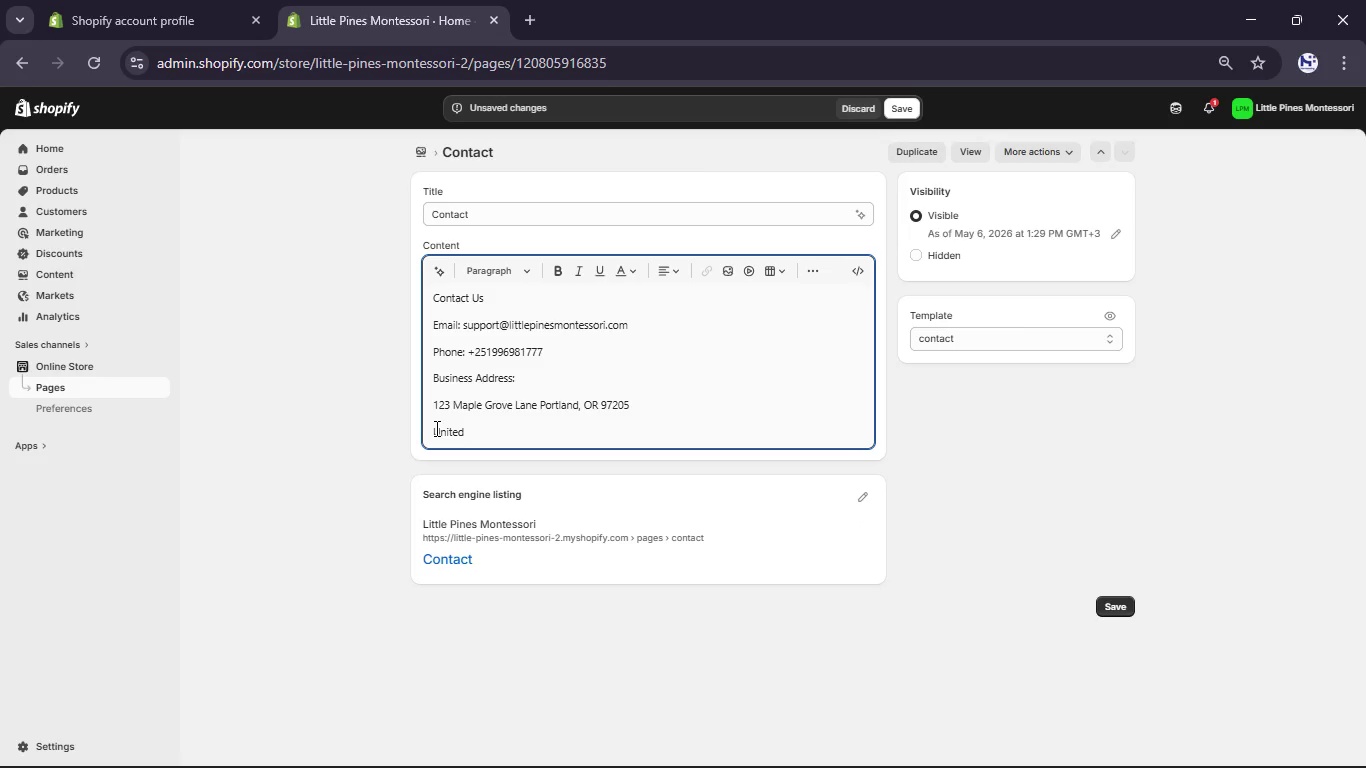 
key(Comma)
 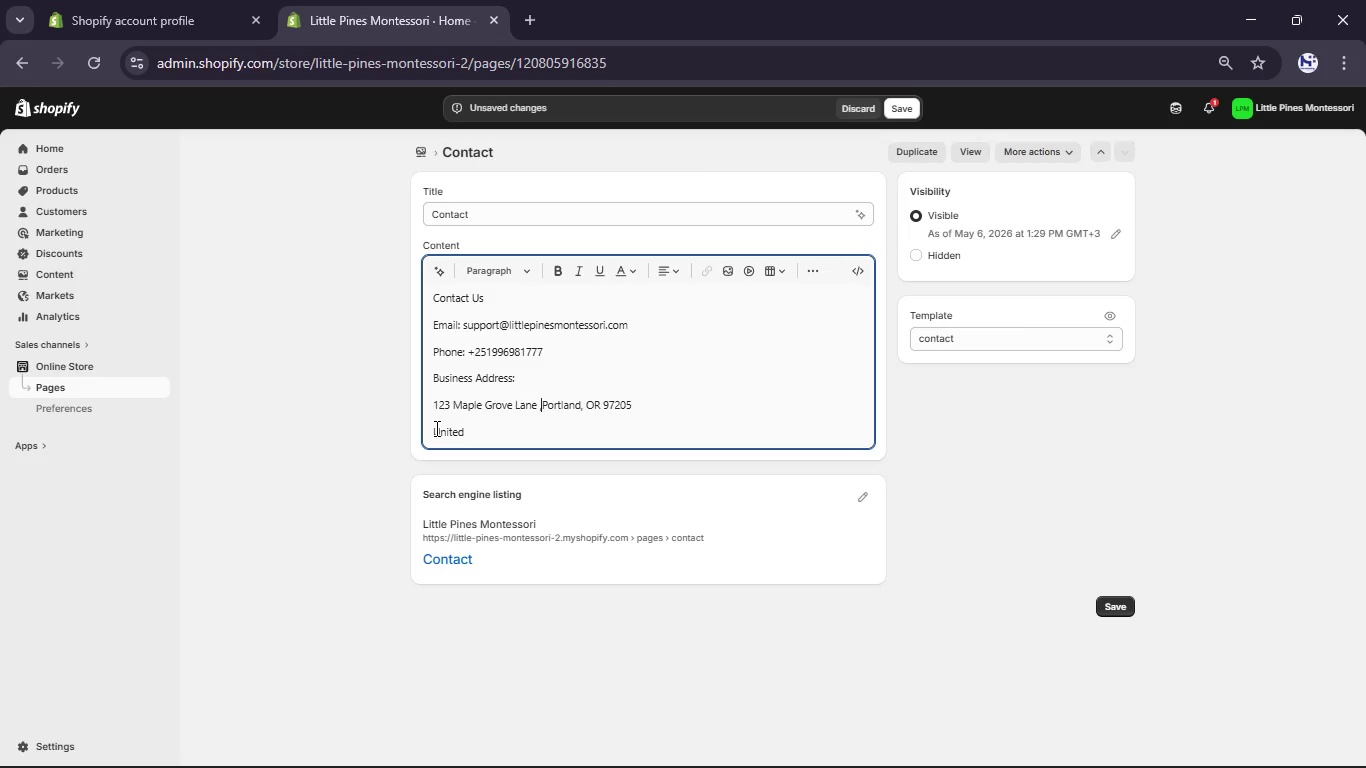 
wait(8.3)
 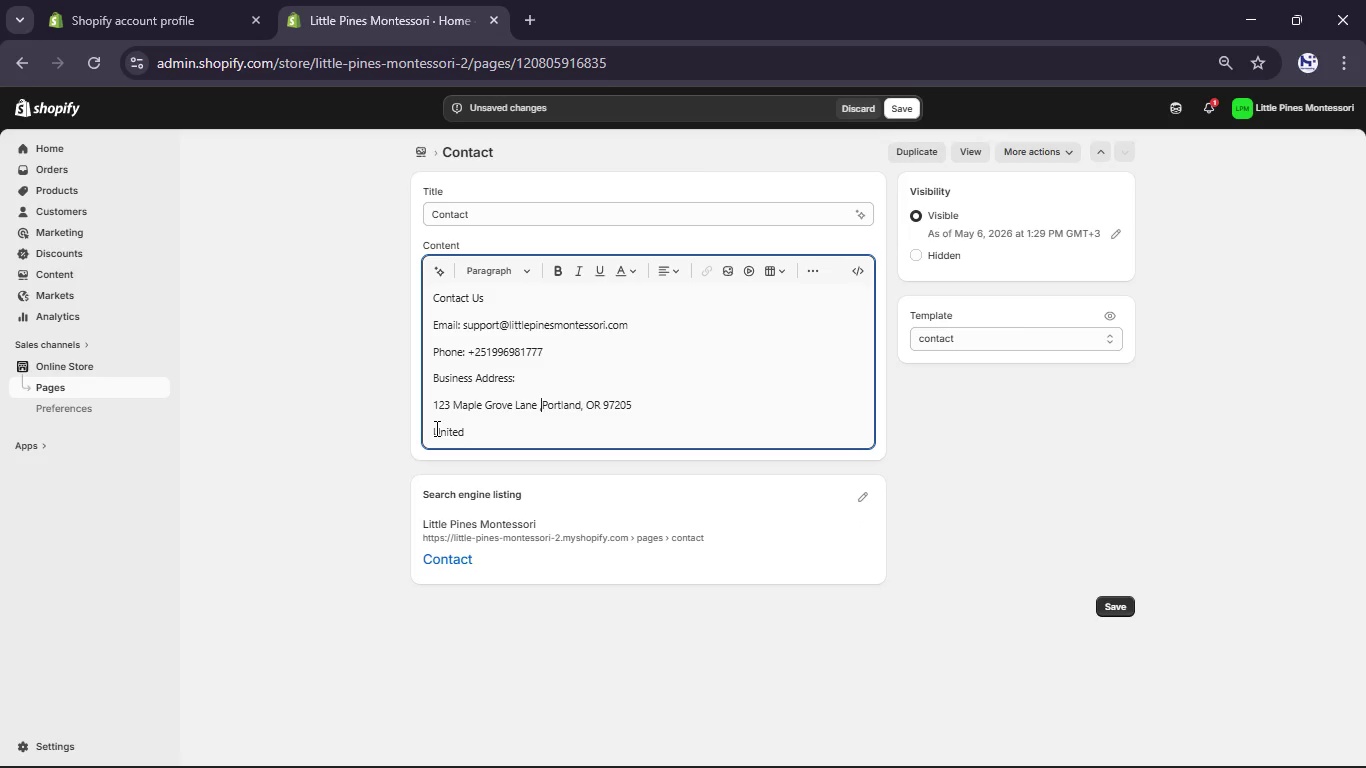 
left_click([435, 429])
 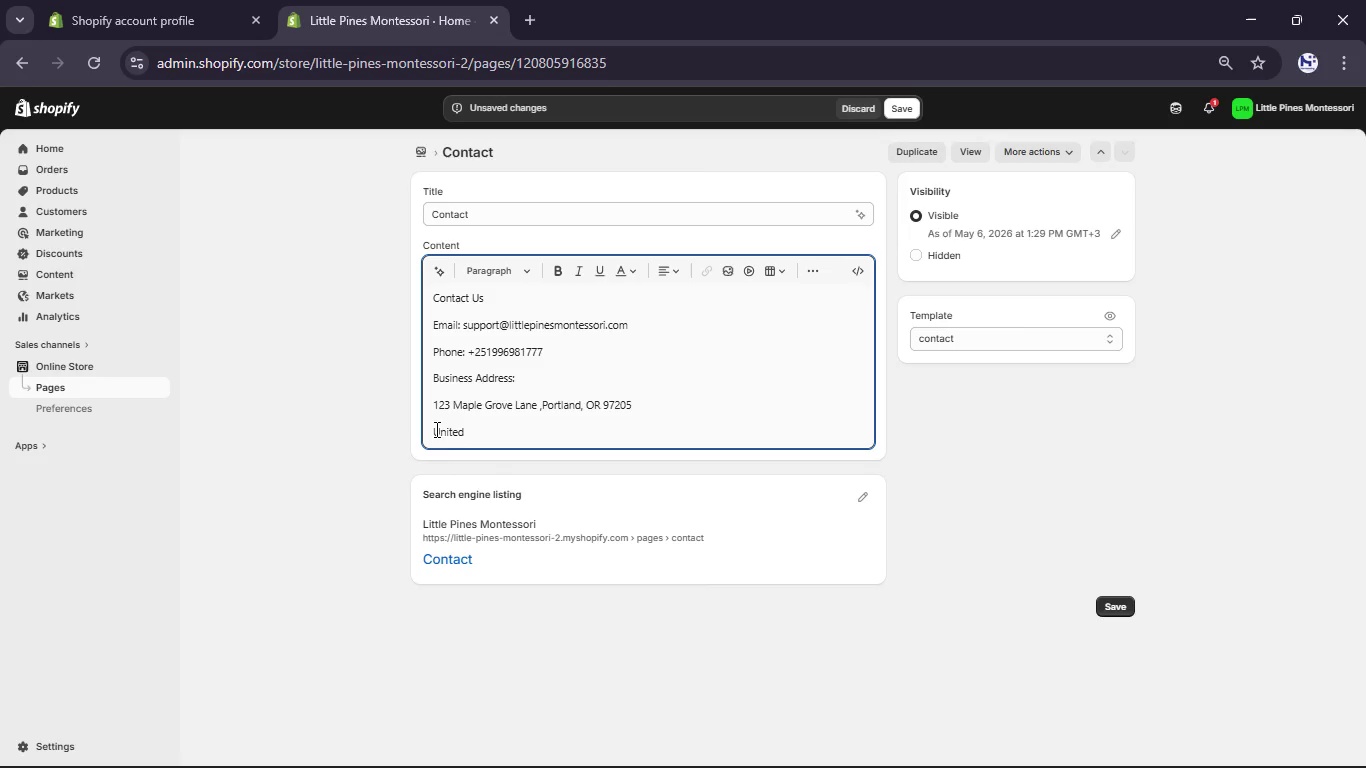 
key(Backspace)
 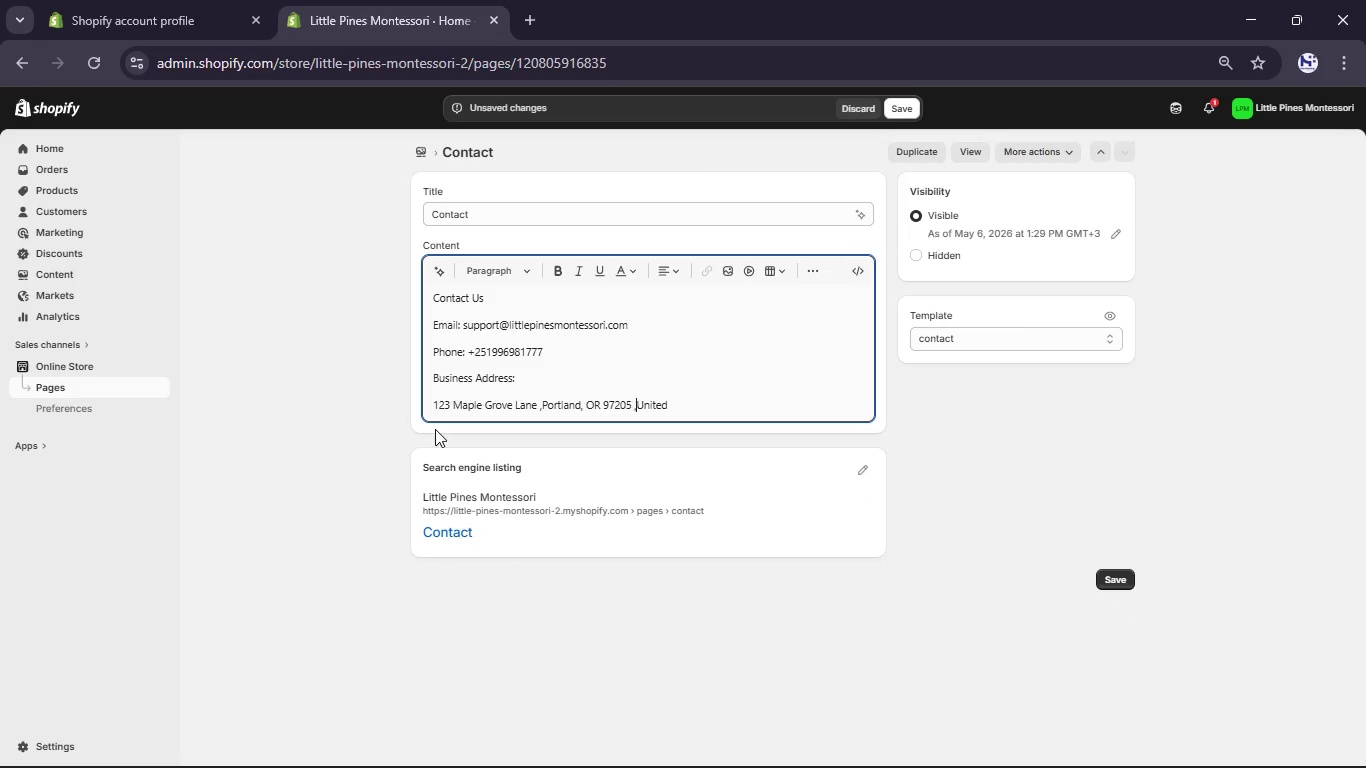 
key(Comma)
 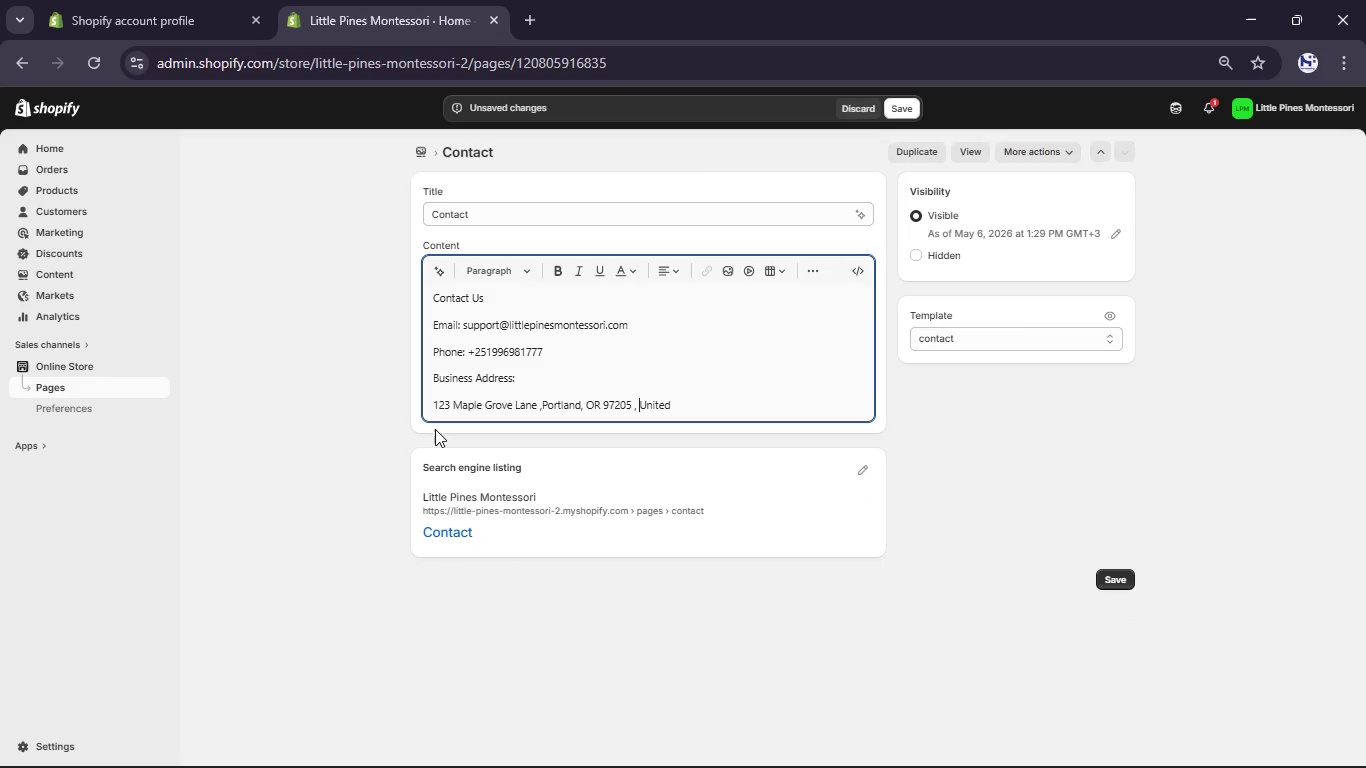 
key(Space)
 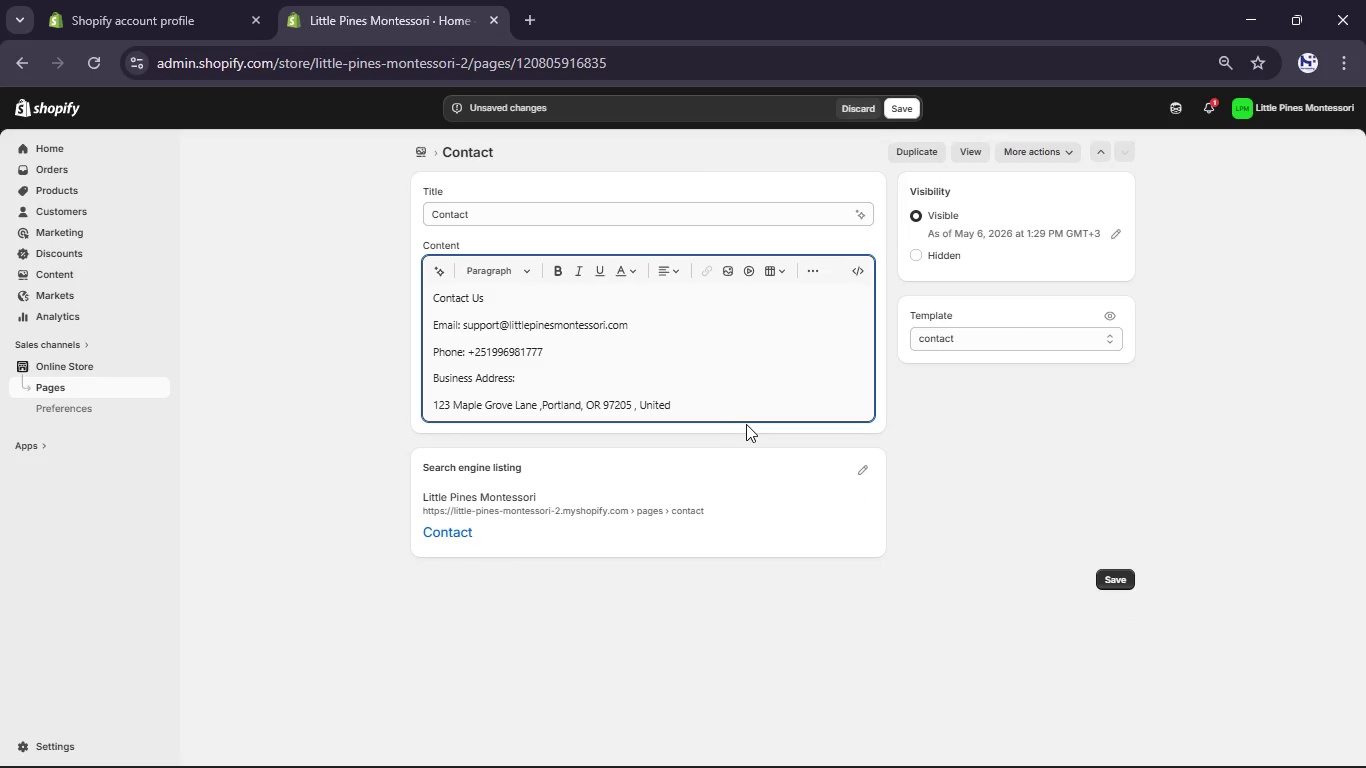 
left_click([755, 409])
 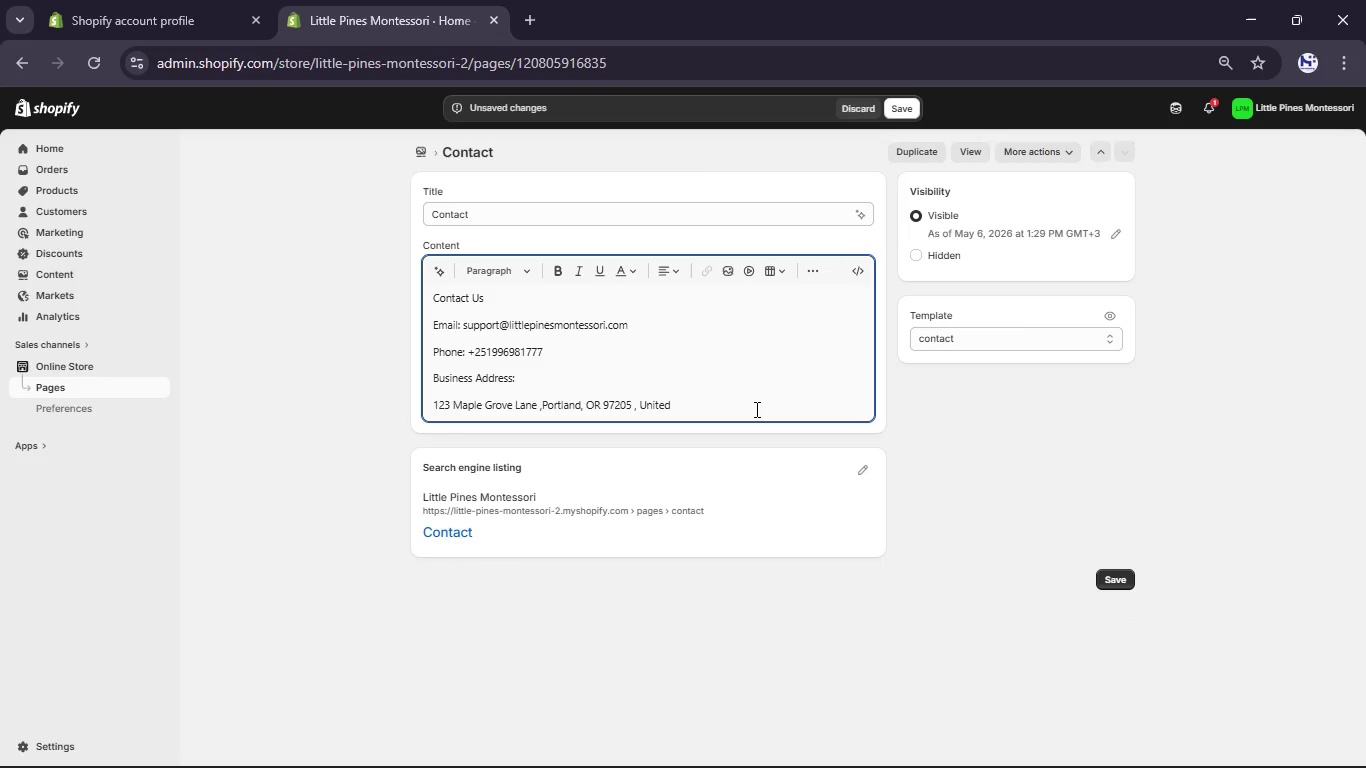 
type( States)
 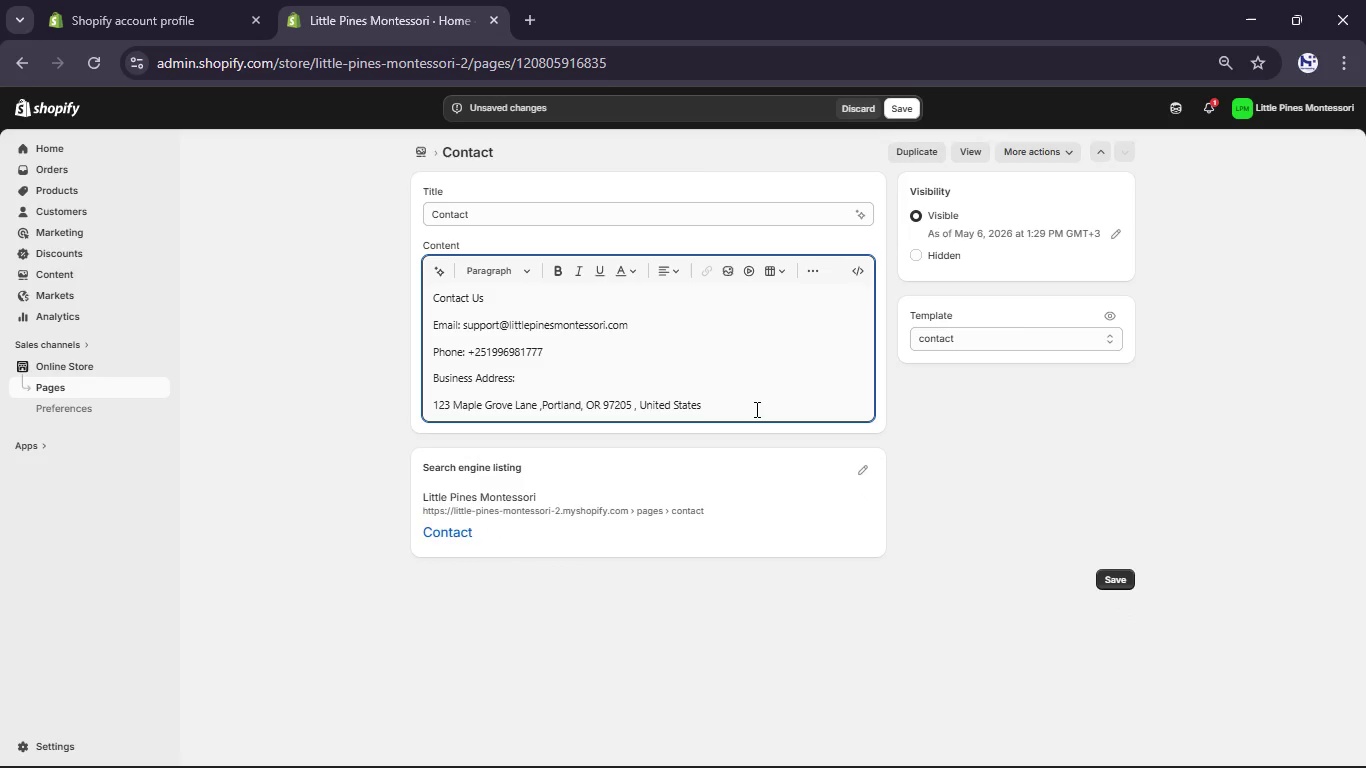 
key(Enter)
 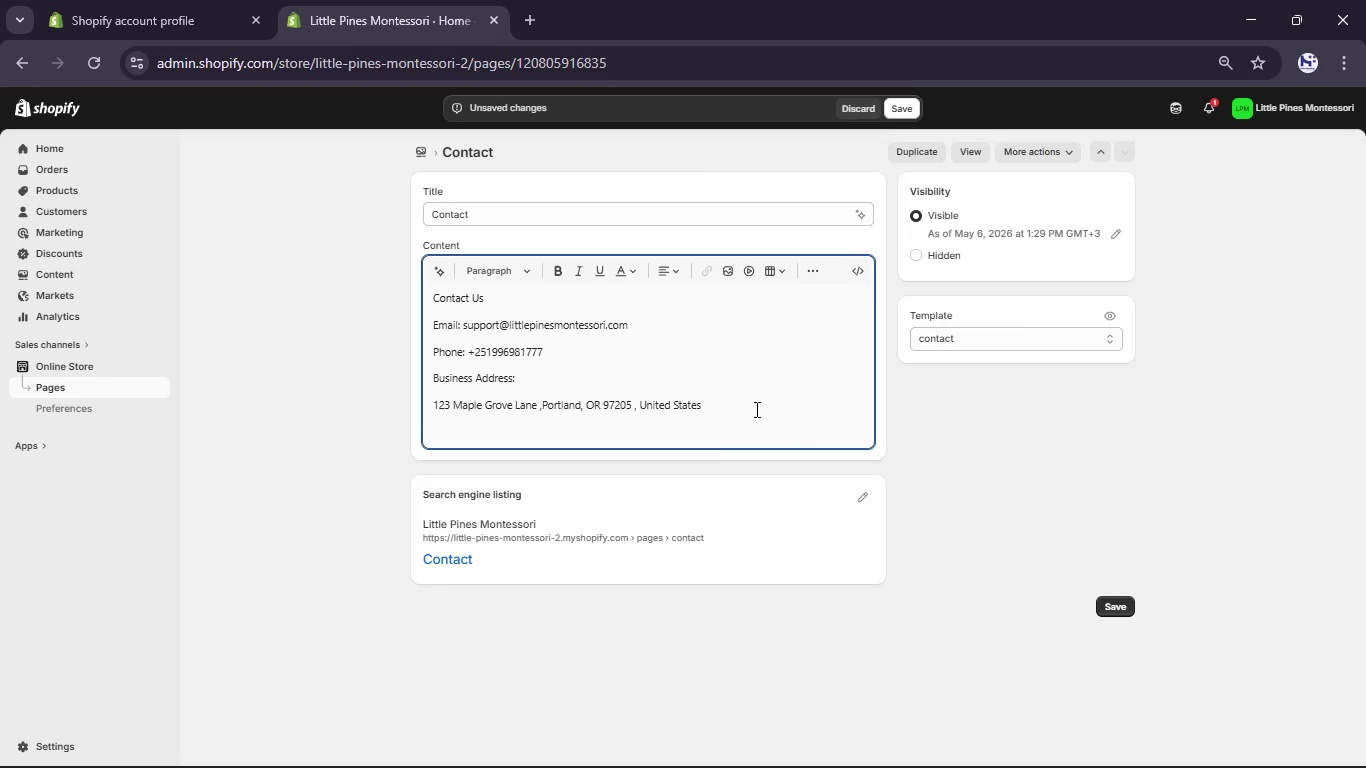 
type(Support Hours:)
 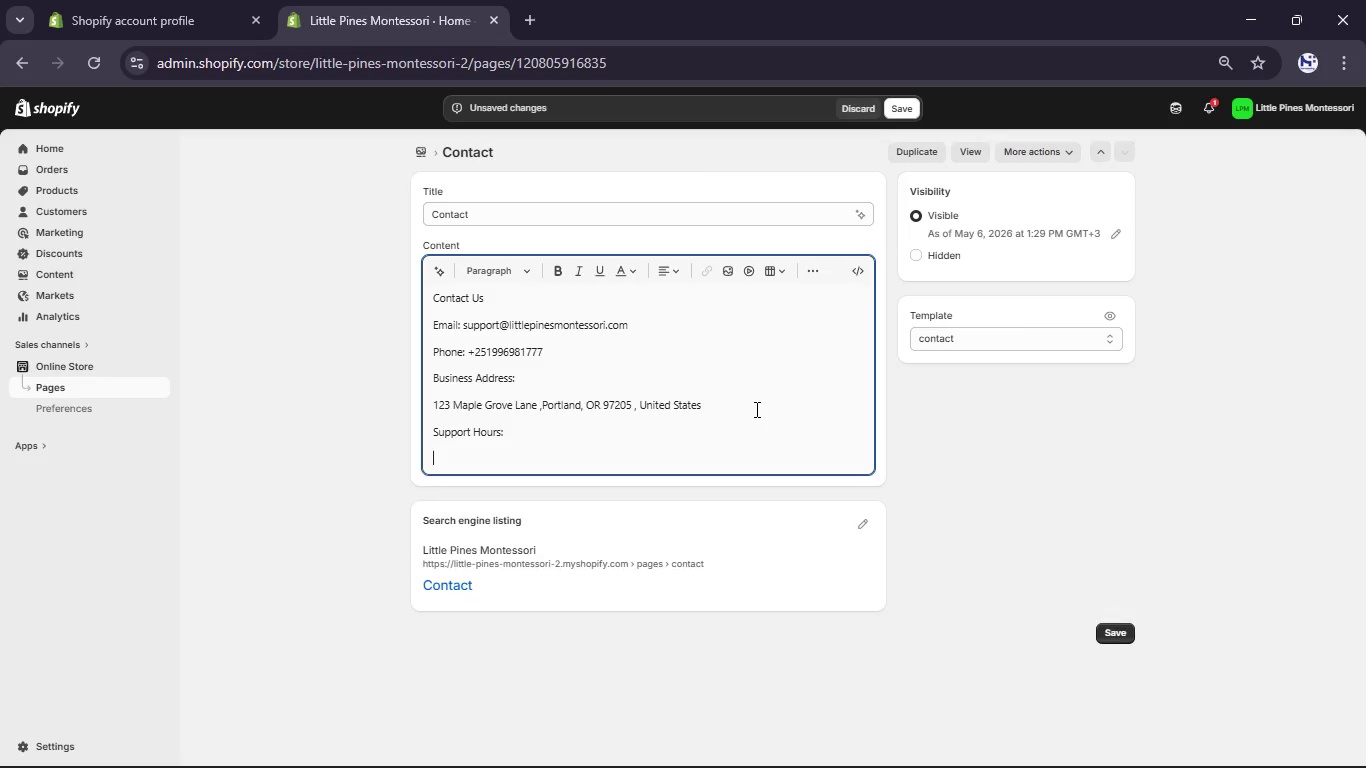 
key(Enter)
 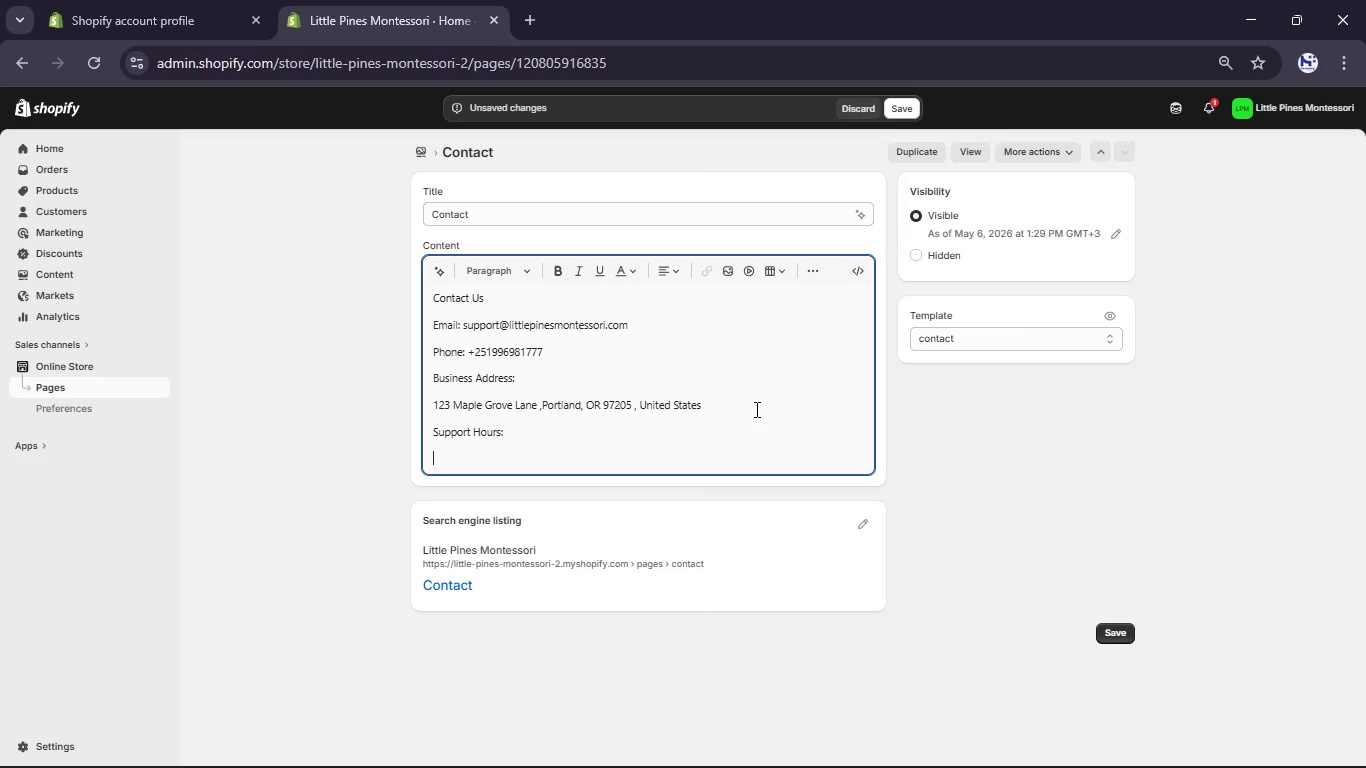 
type(Monday - Friday )
key(Backspace)
type(, )
 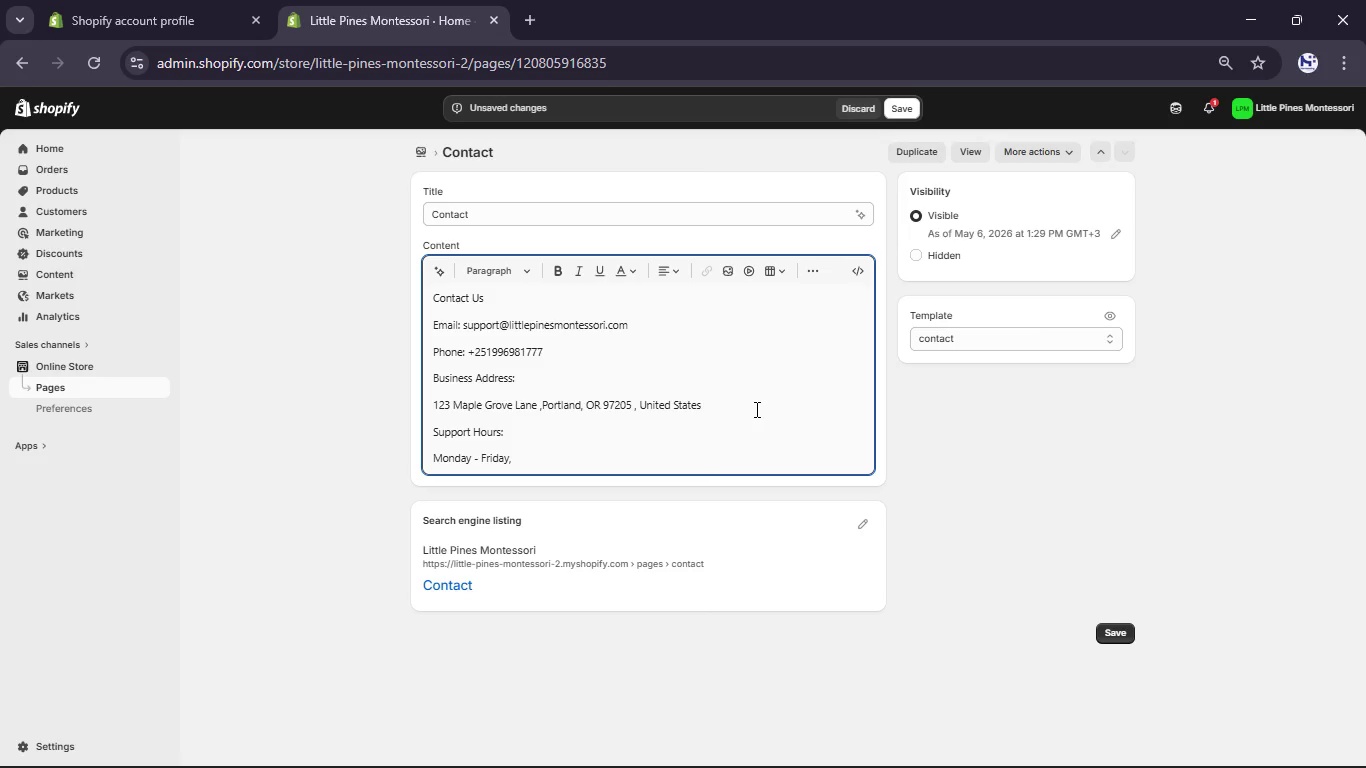 
wait(18.94)
 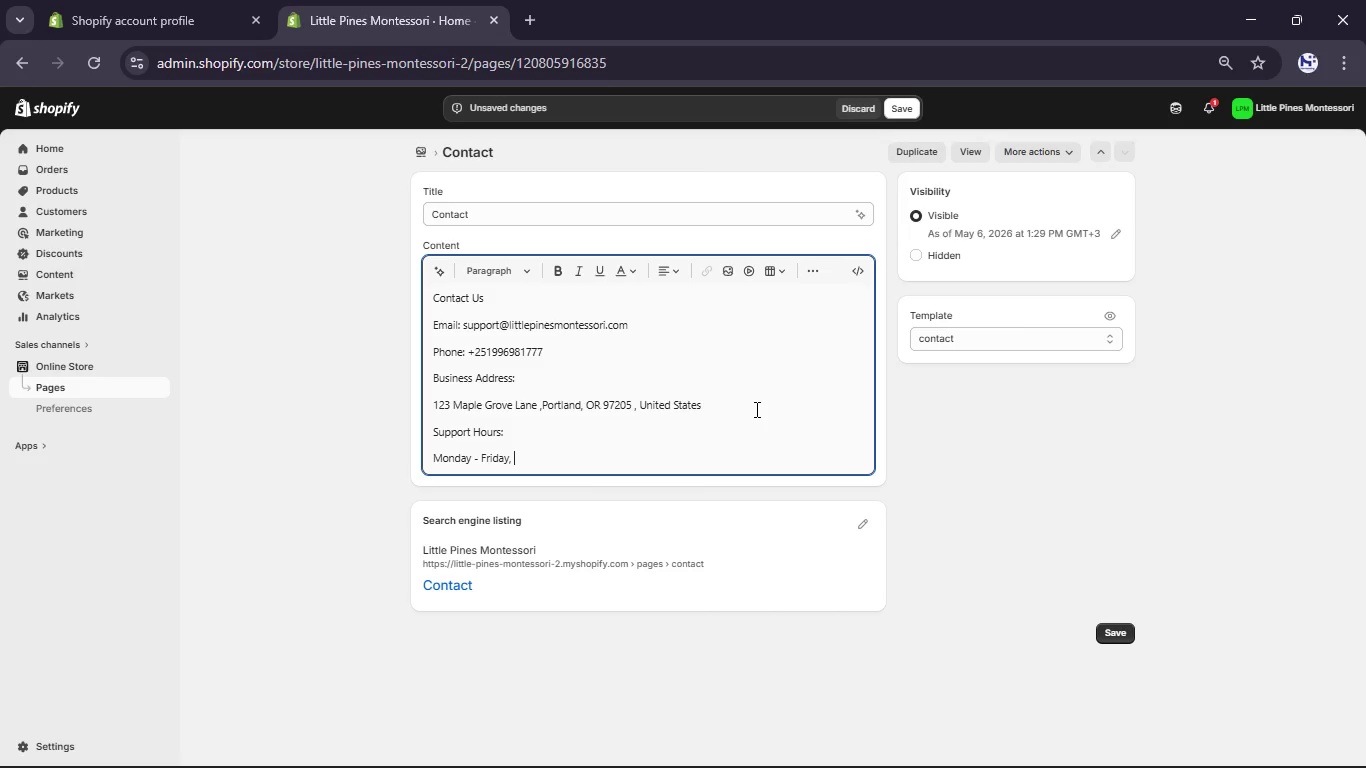 
type(9 AM - % PM ( Response within 24 - 2)
key(Backspace)
type(46[NumLock])
key(Backspace)
type(8 hours))
 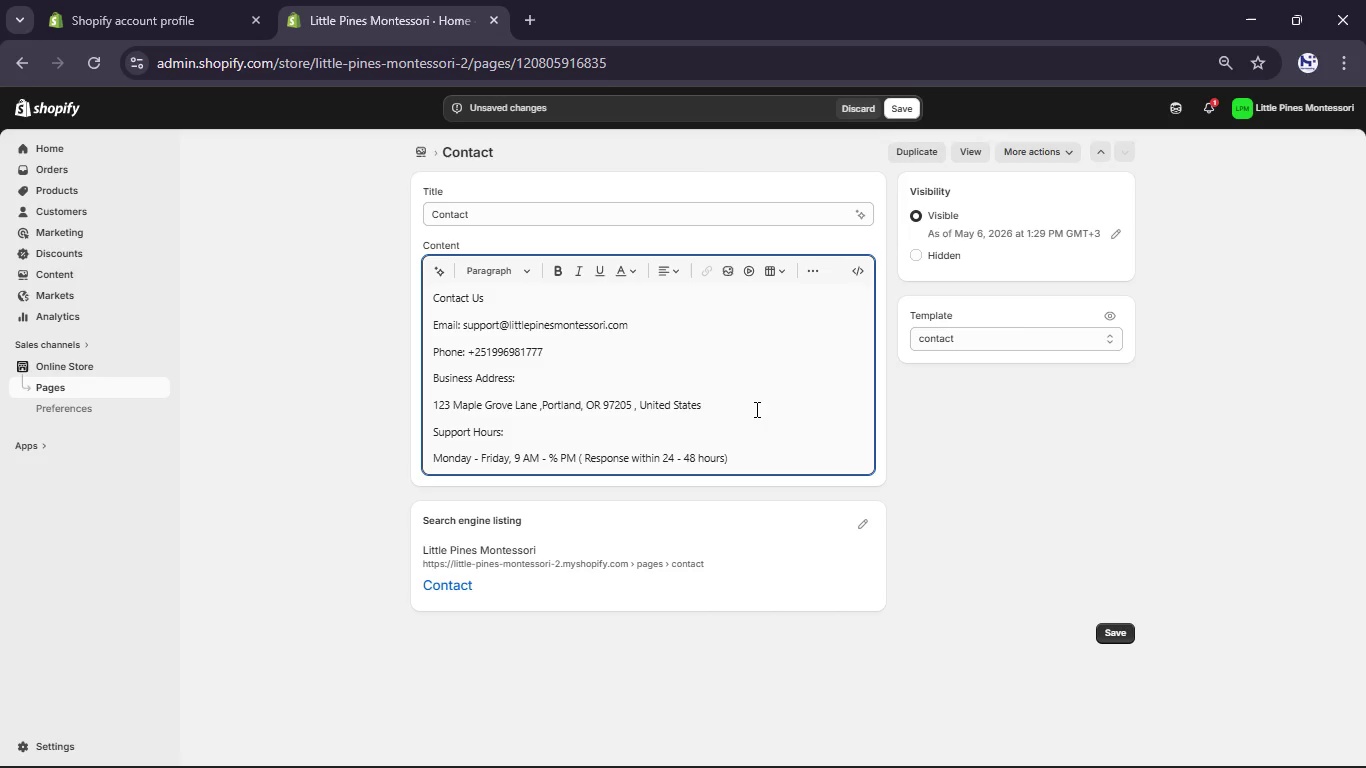 
scroll: coordinate [947, 238], scroll_direction: up, amount: 5.0
 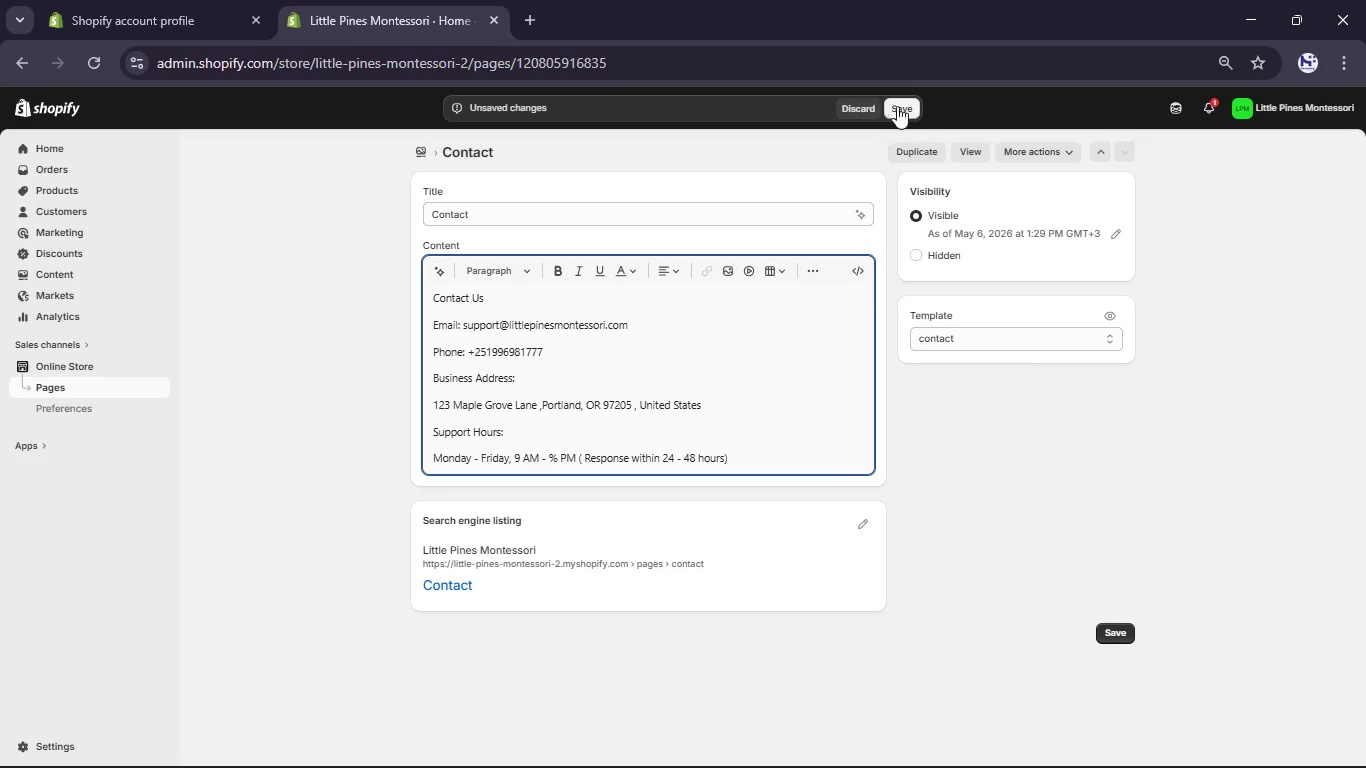 
left_click([899, 104])
 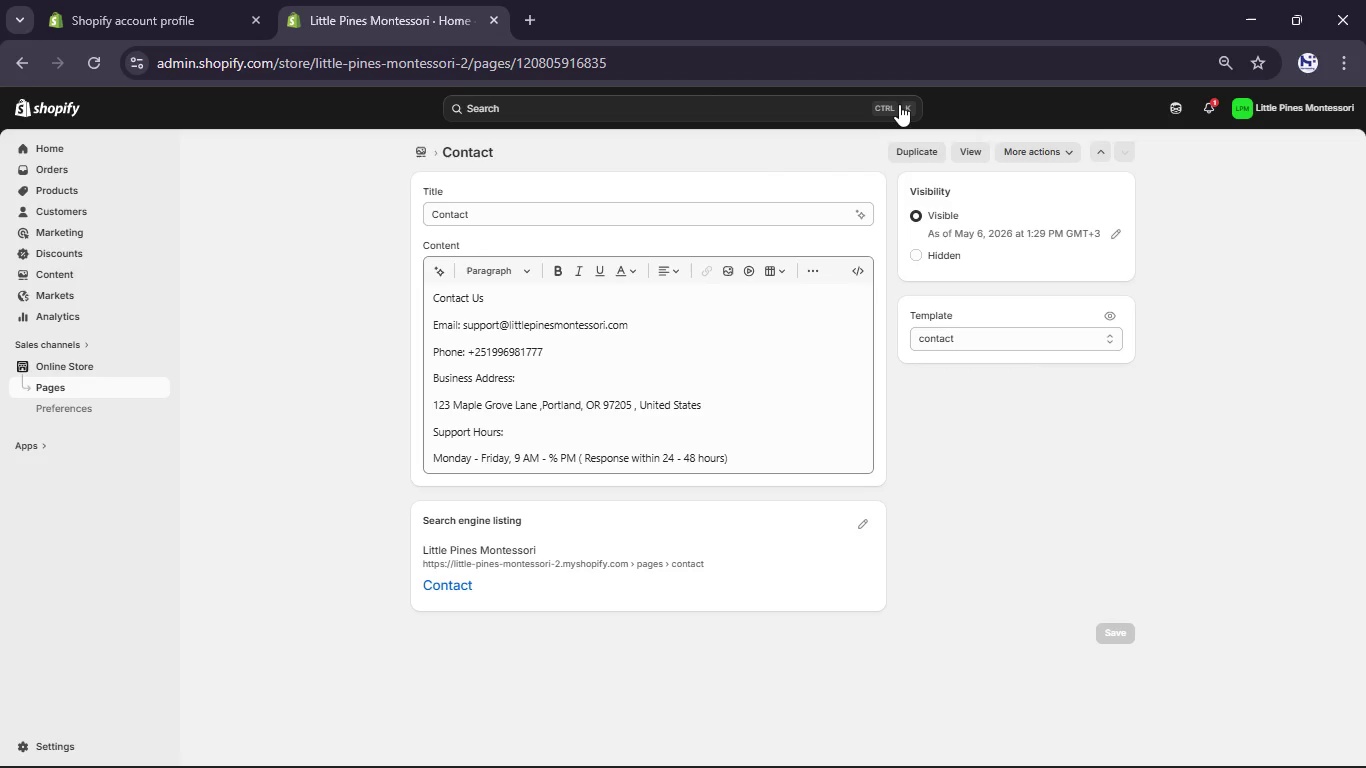 
wait(8.27)
 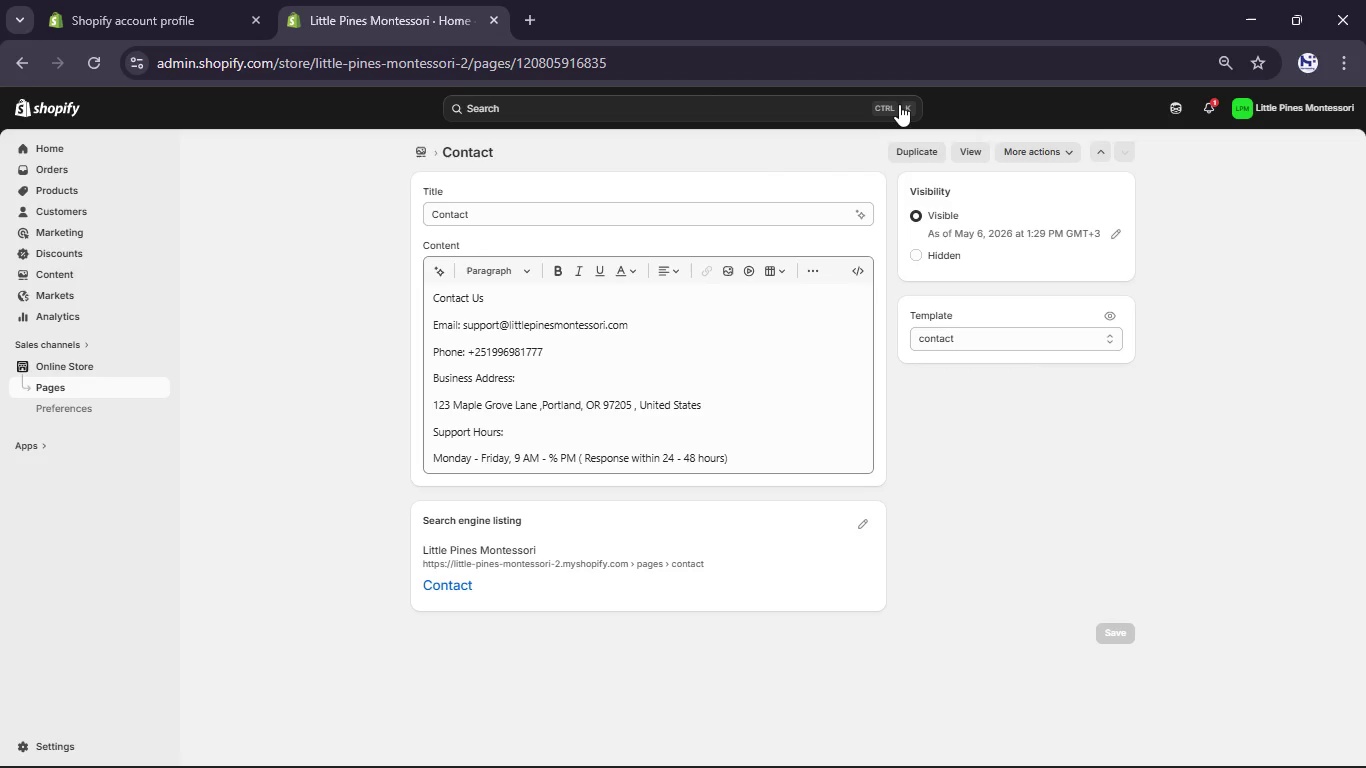 
left_click([879, 747])